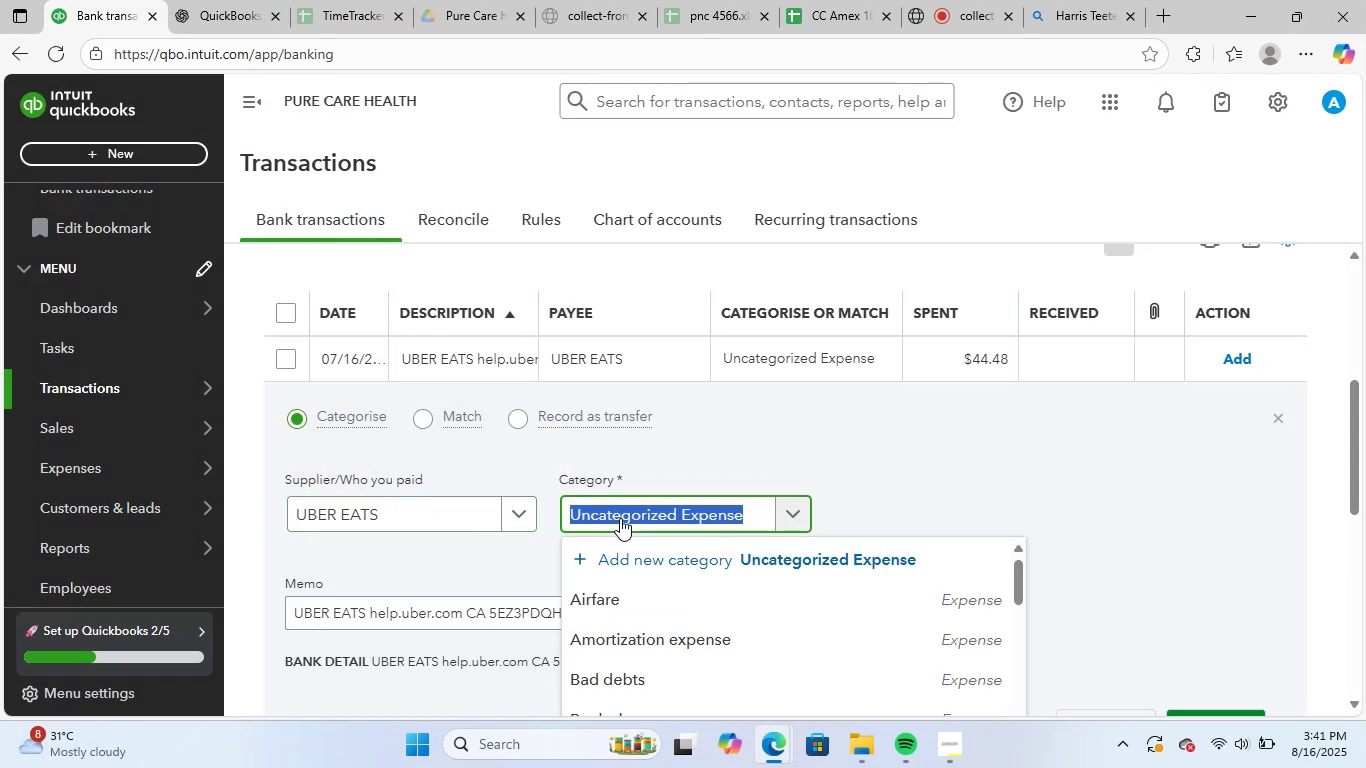 
type(meal)
 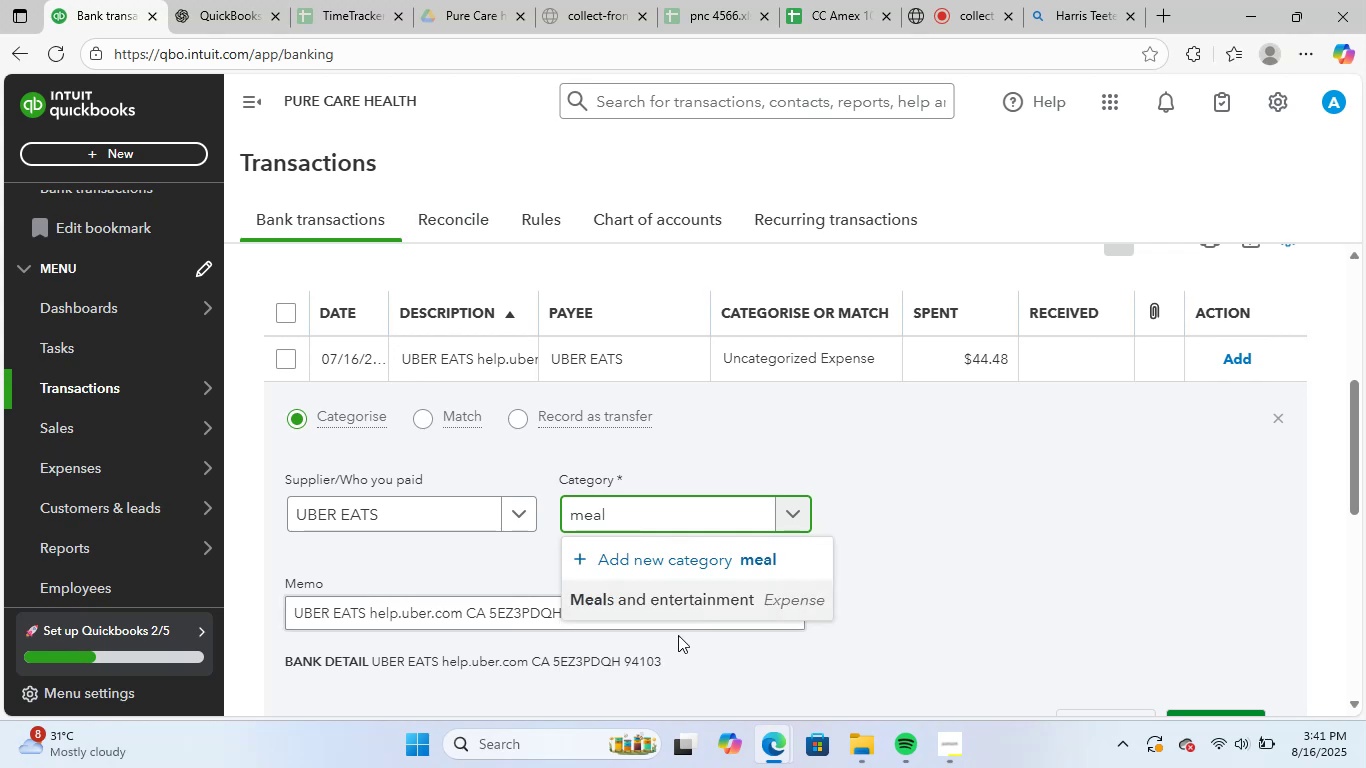 
left_click([696, 601])
 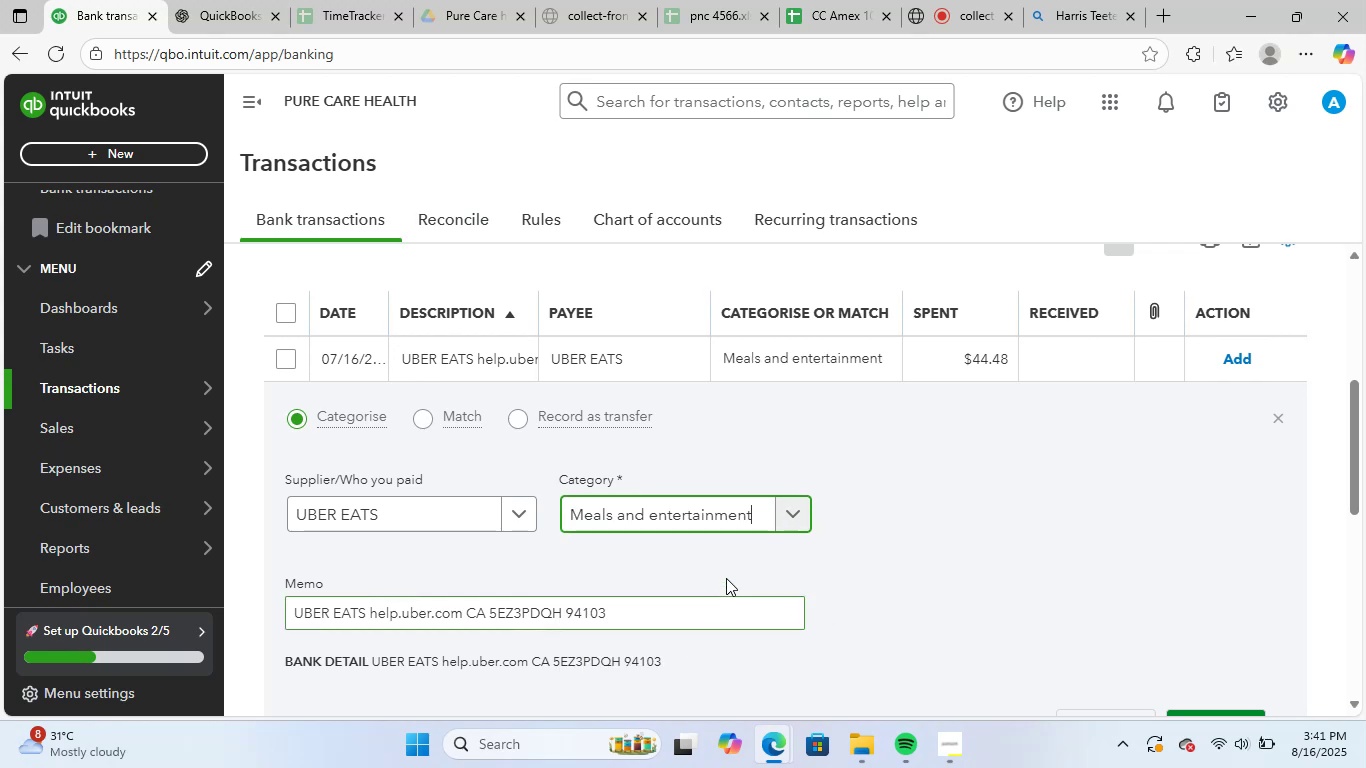 
scroll: coordinate [734, 569], scroll_direction: down, amount: 2.0
 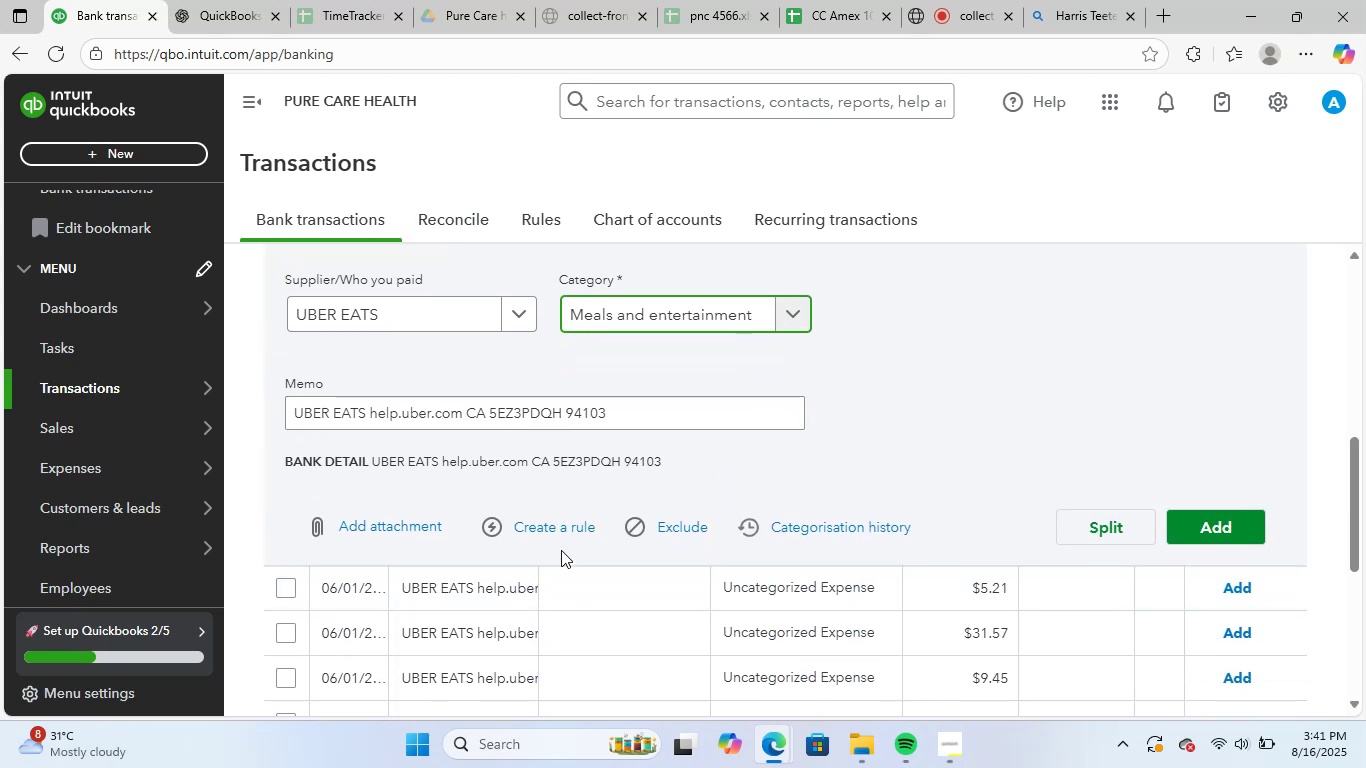 
left_click([565, 534])
 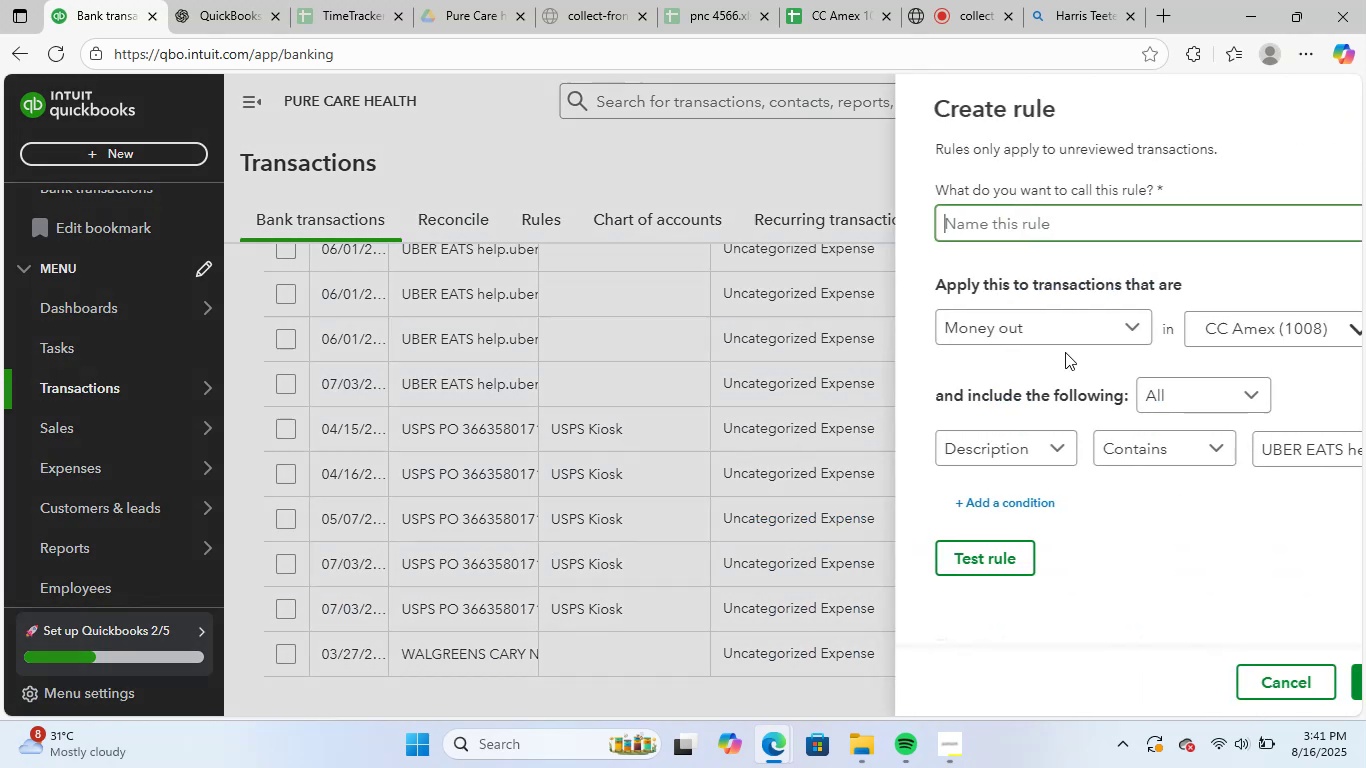 
key(Control+ControlLeft)
 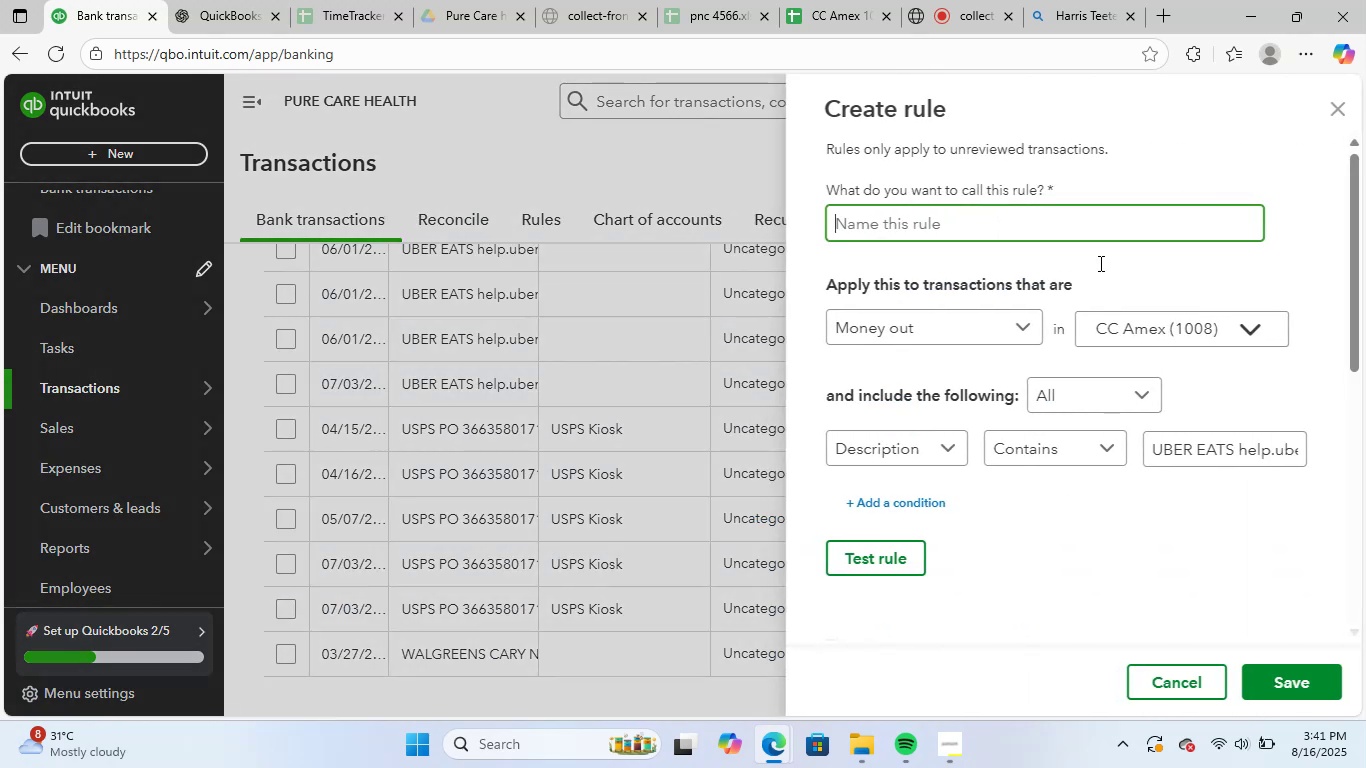 
key(Control+C)
 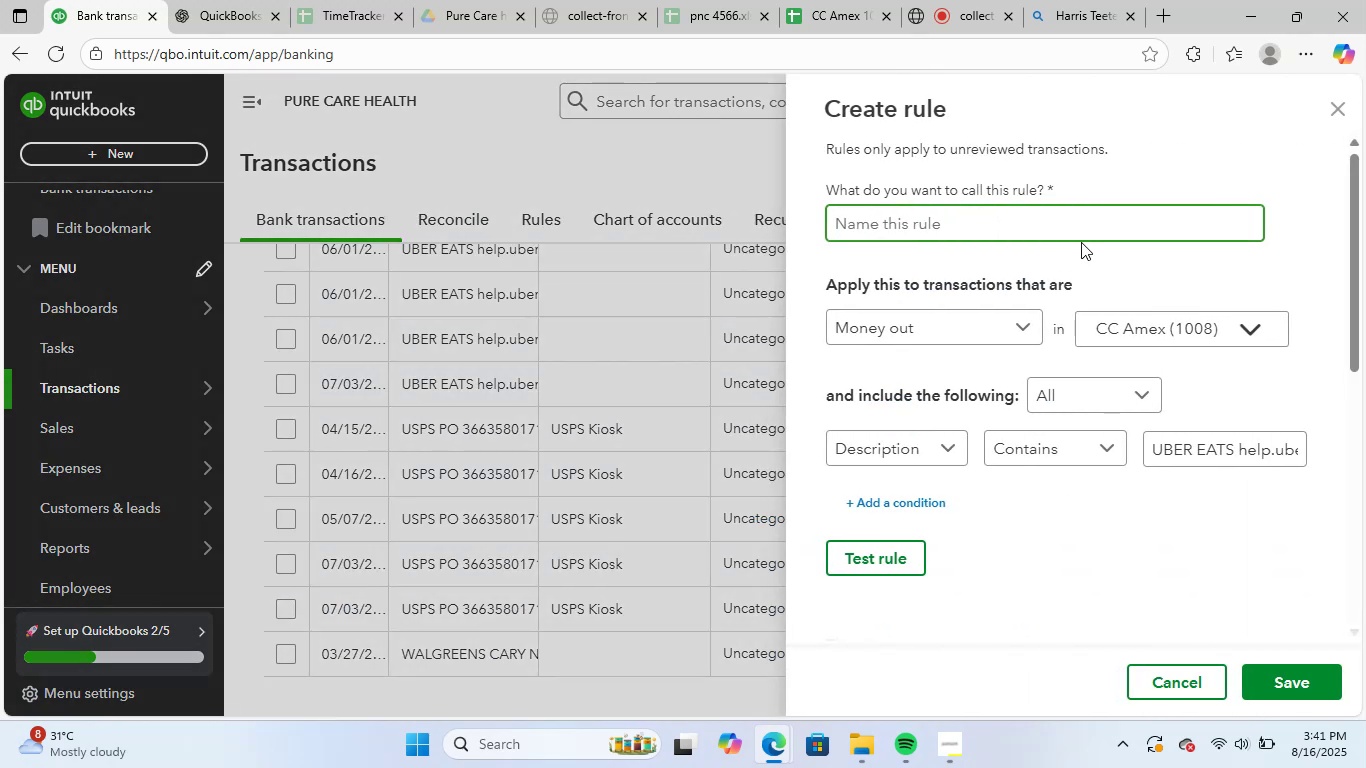 
key(Control+ControlLeft)
 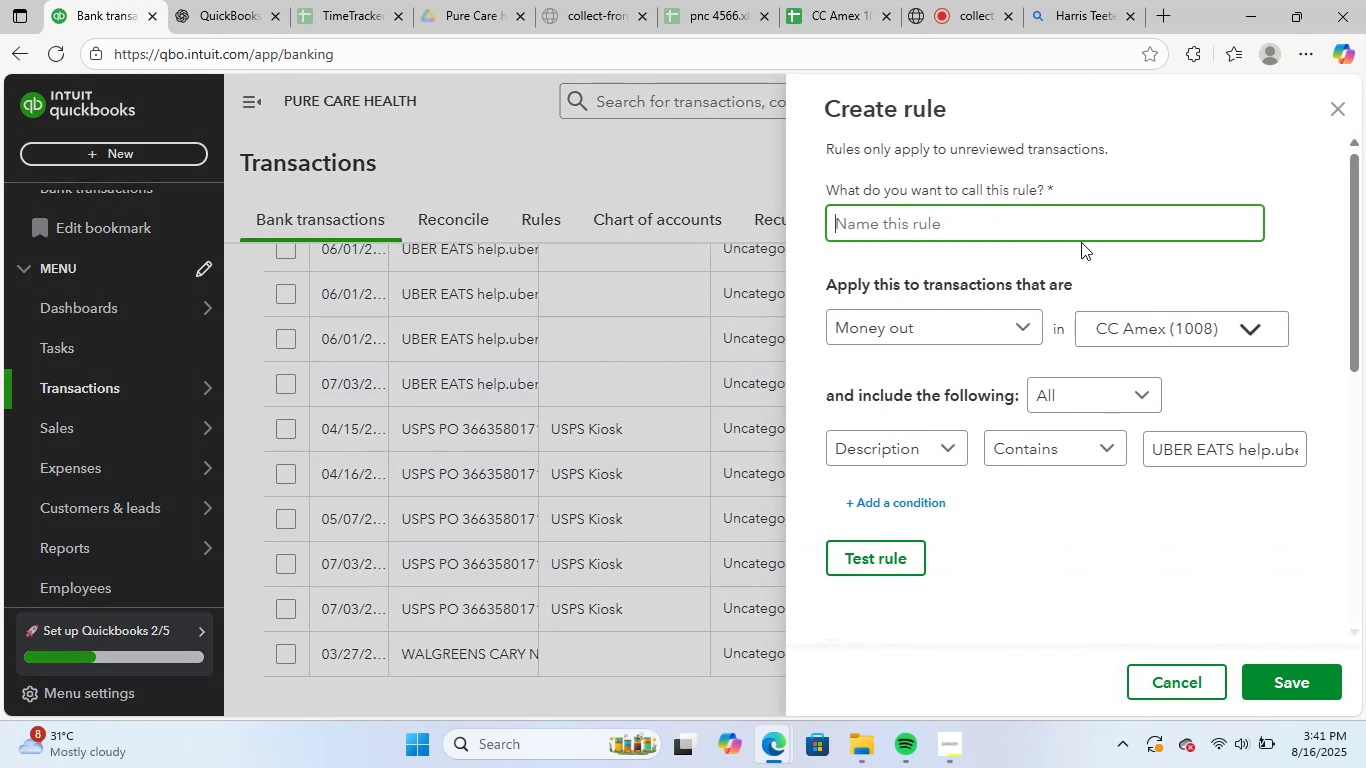 
key(Control+V)
 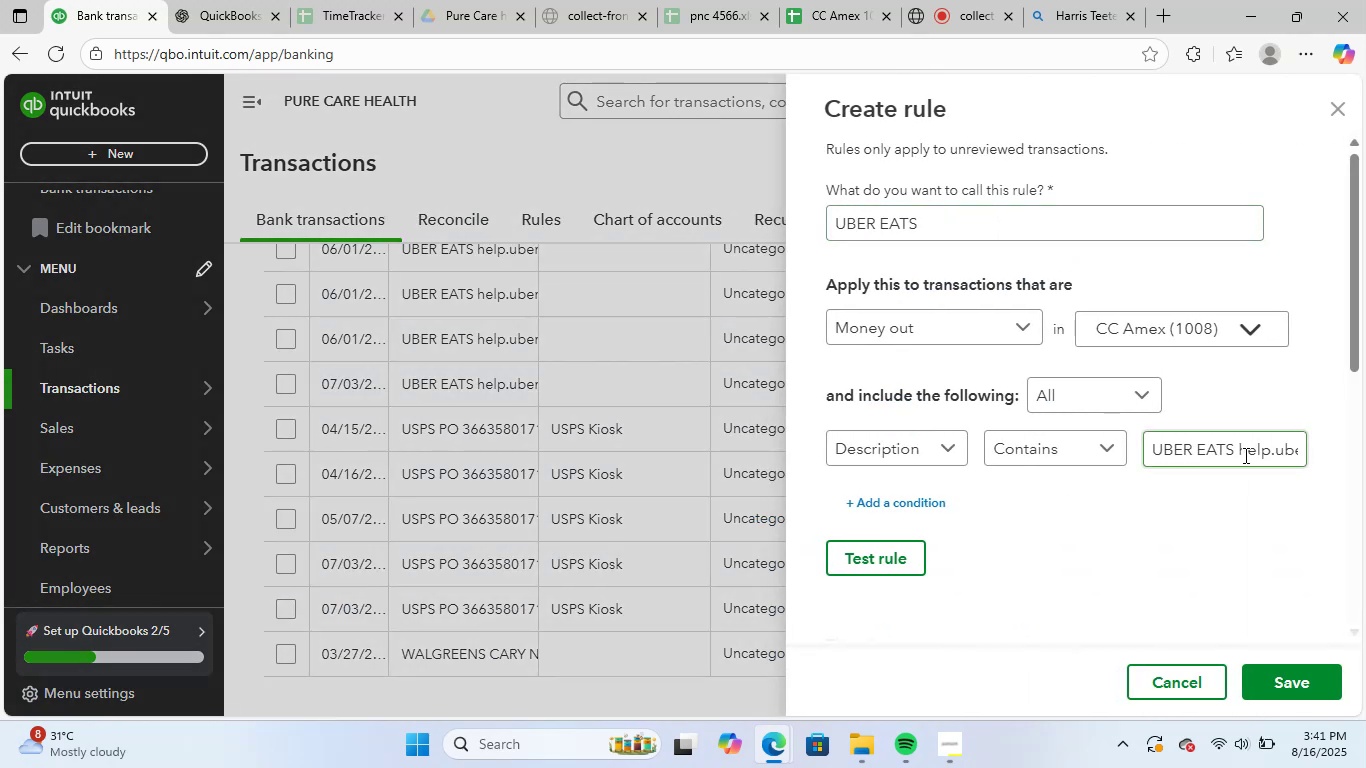 
left_click_drag(start_coordinate=[1237, 455], to_coordinate=[1365, 451])
 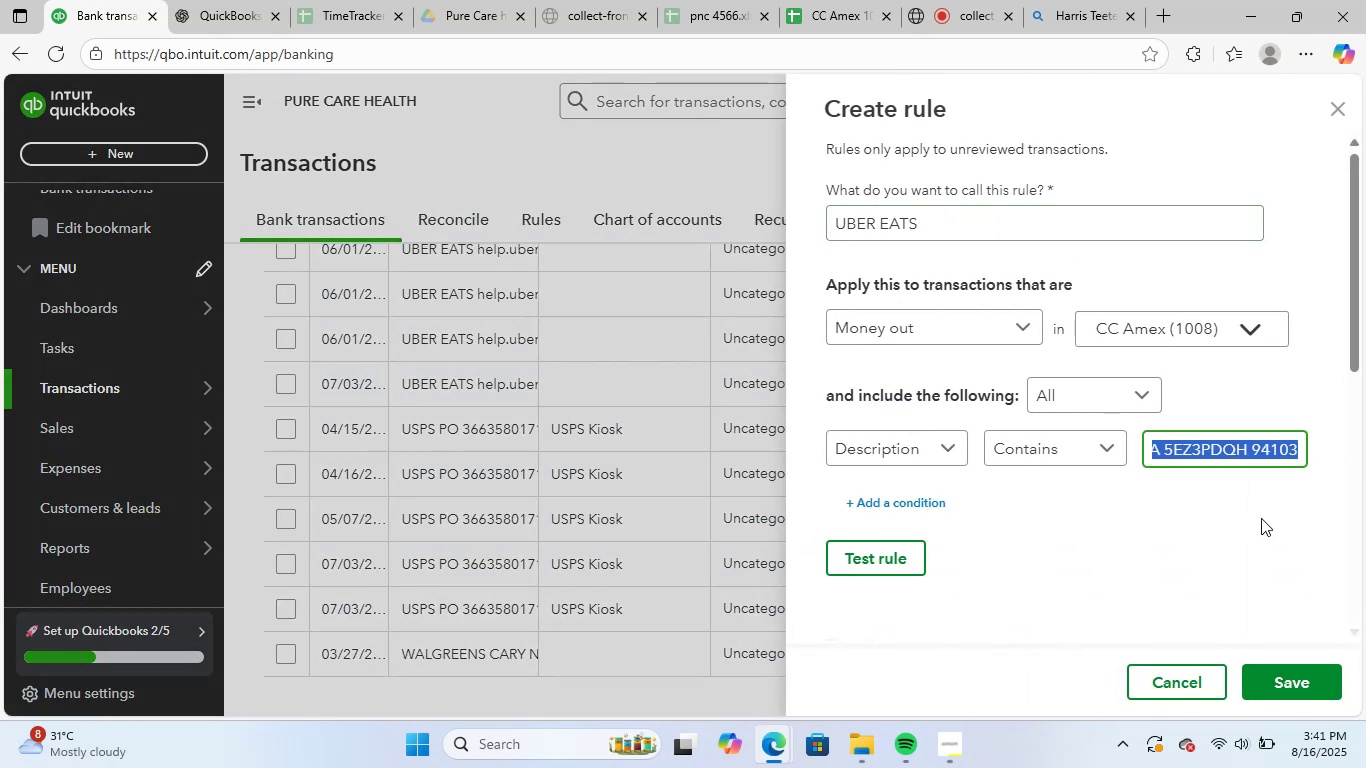 
key(Backspace)
 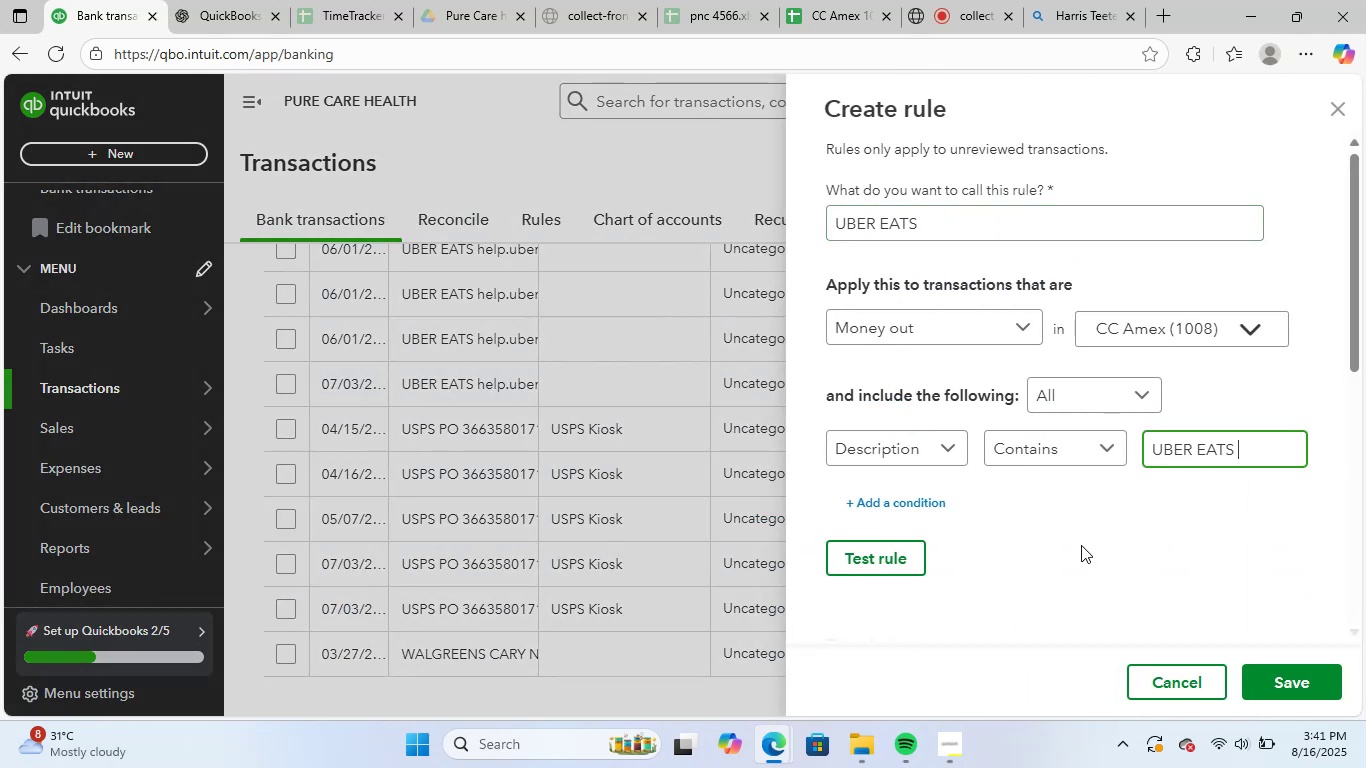 
left_click([1058, 552])
 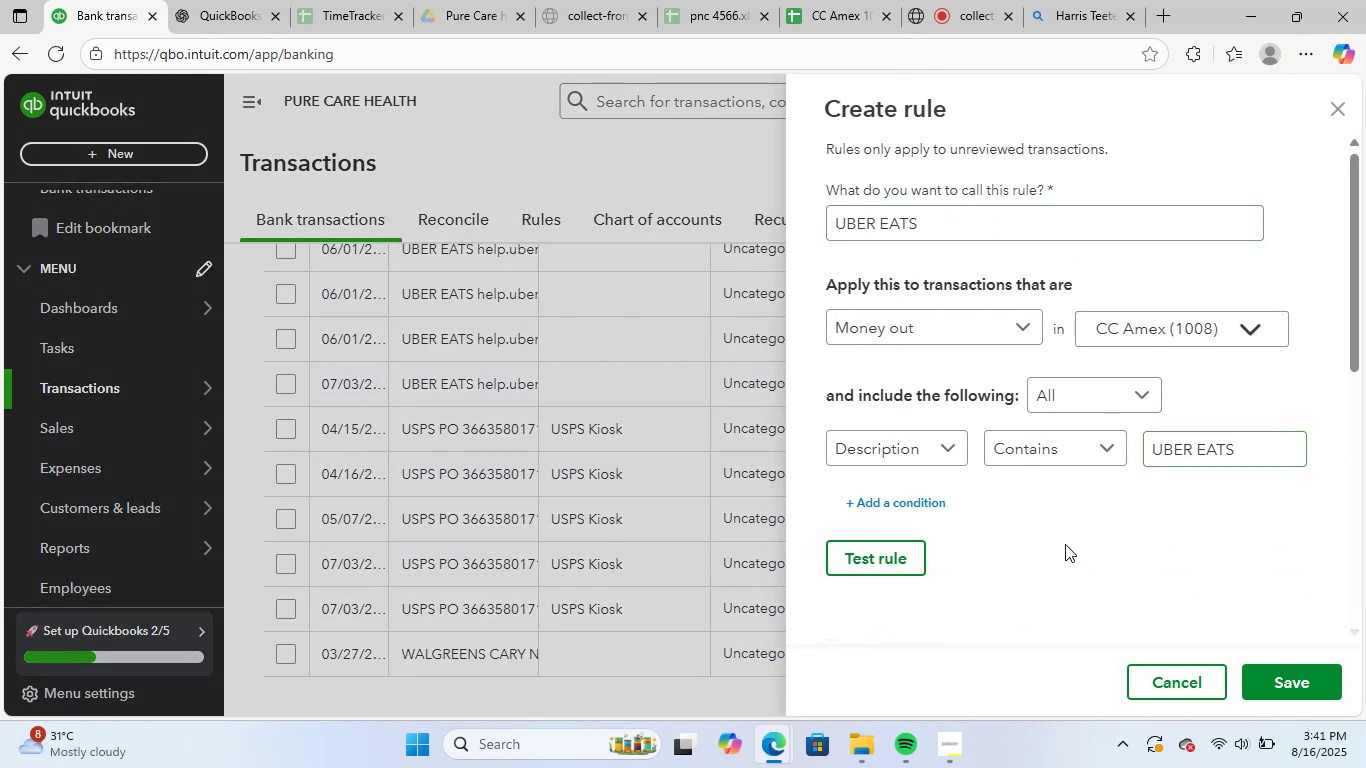 
scroll: coordinate [1072, 542], scroll_direction: down, amount: 10.0
 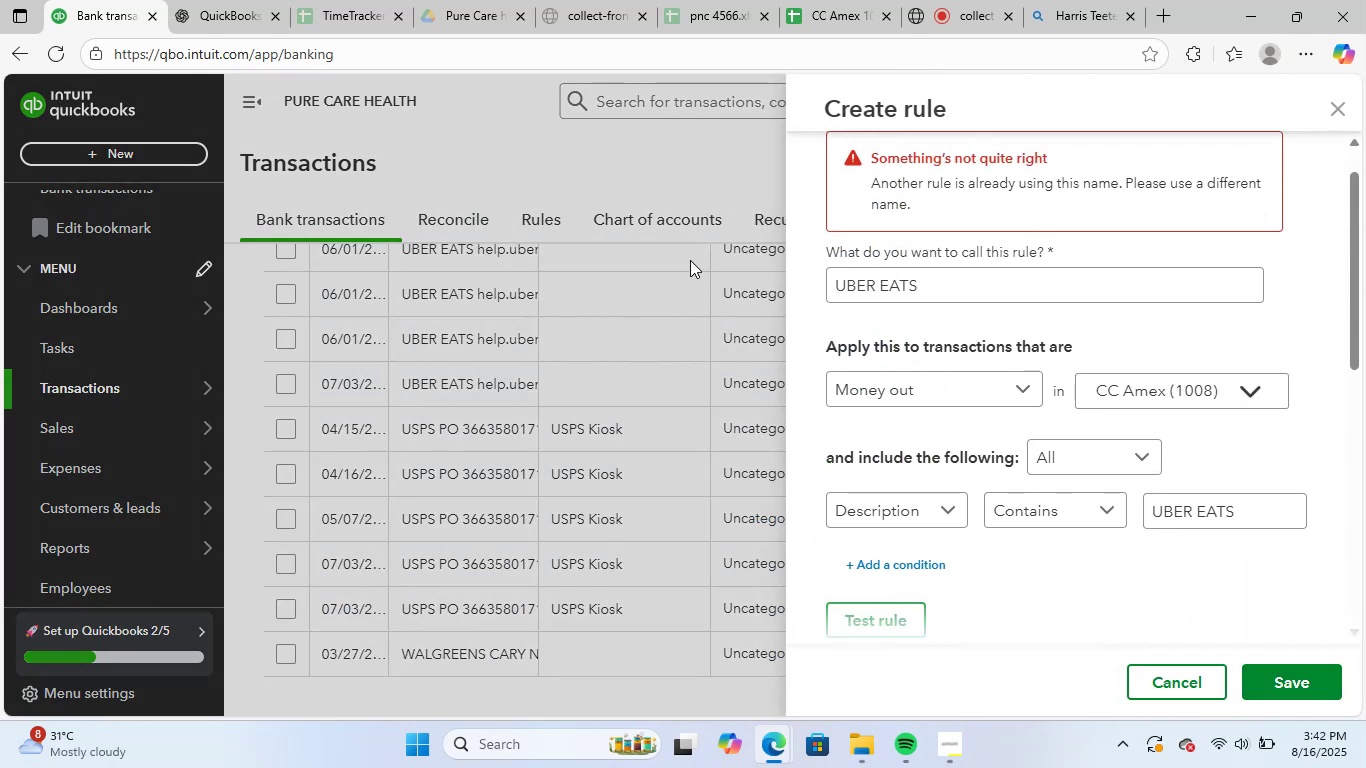 
left_click([966, 278])
 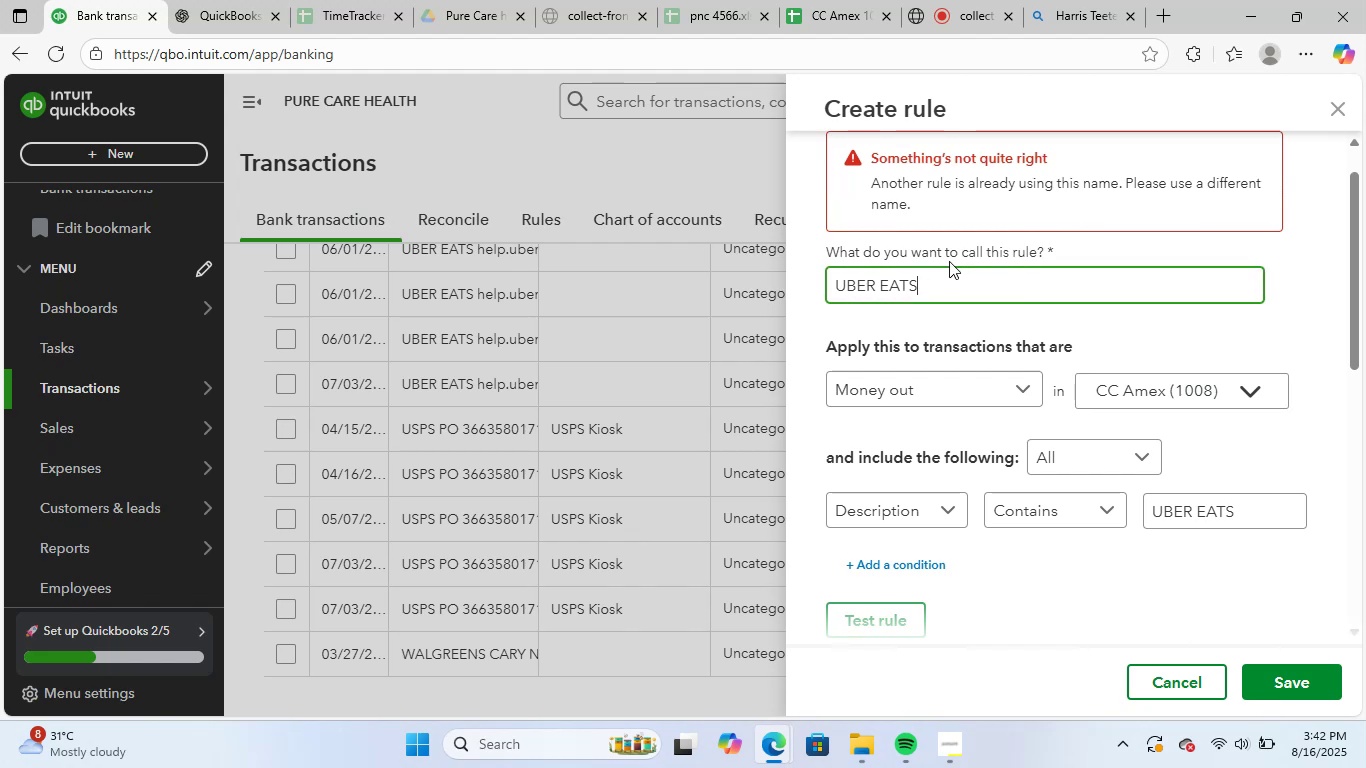 
key(Space)
 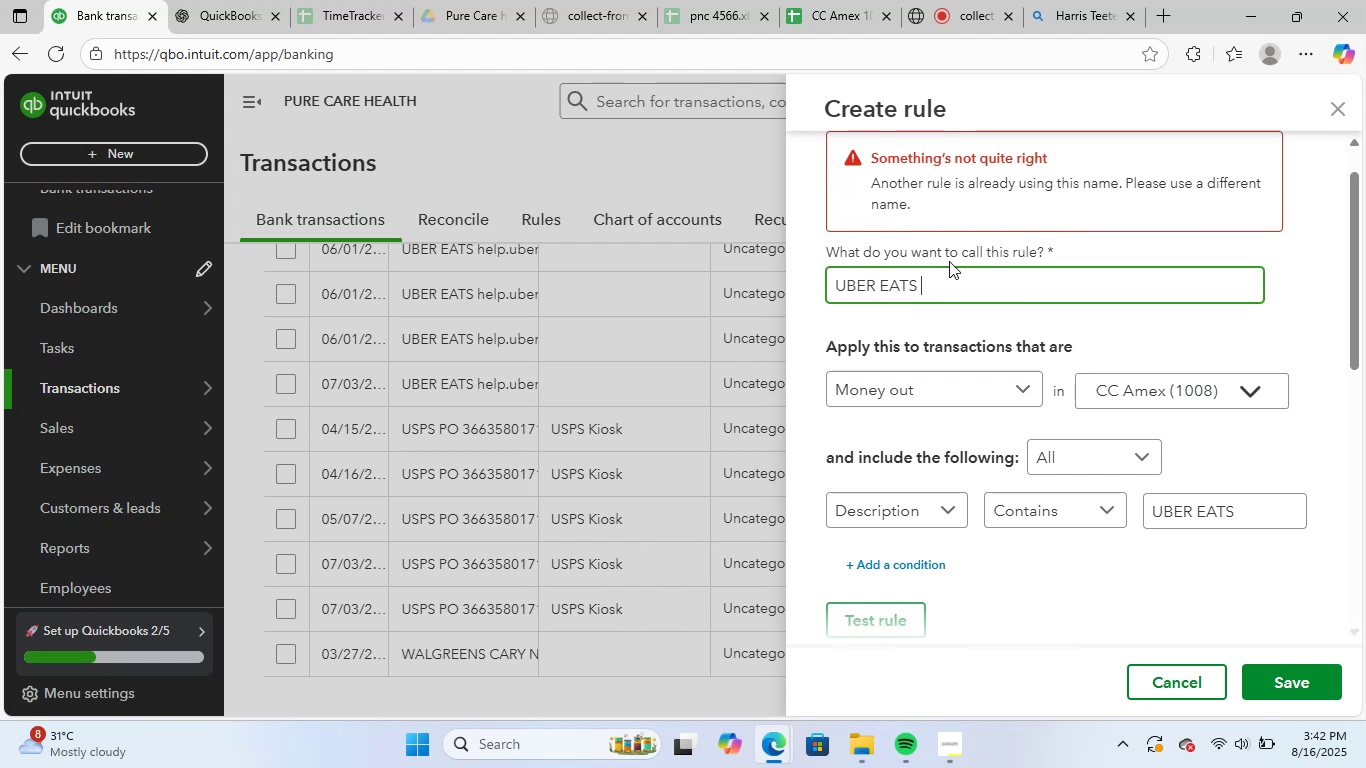 
key(Numpad1)
 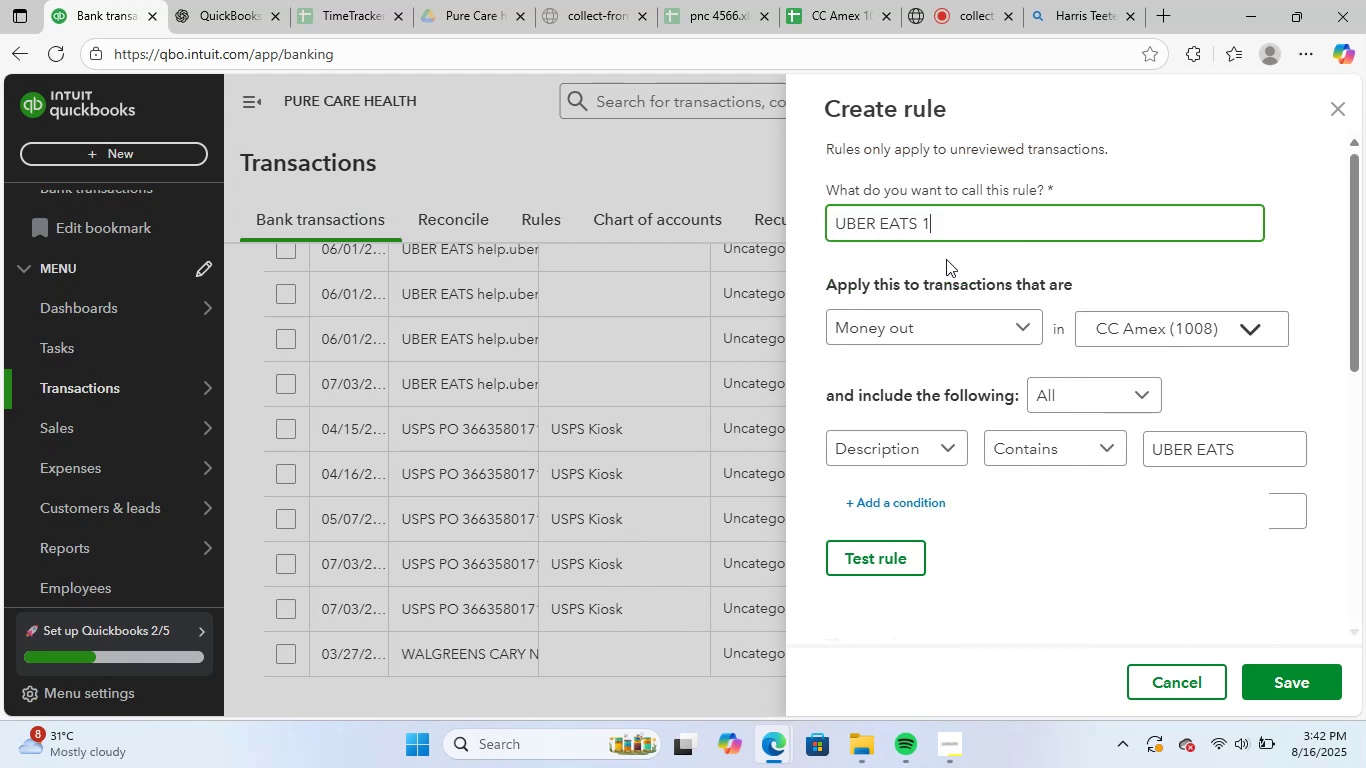 
scroll: coordinate [1192, 455], scroll_direction: down, amount: 5.0
 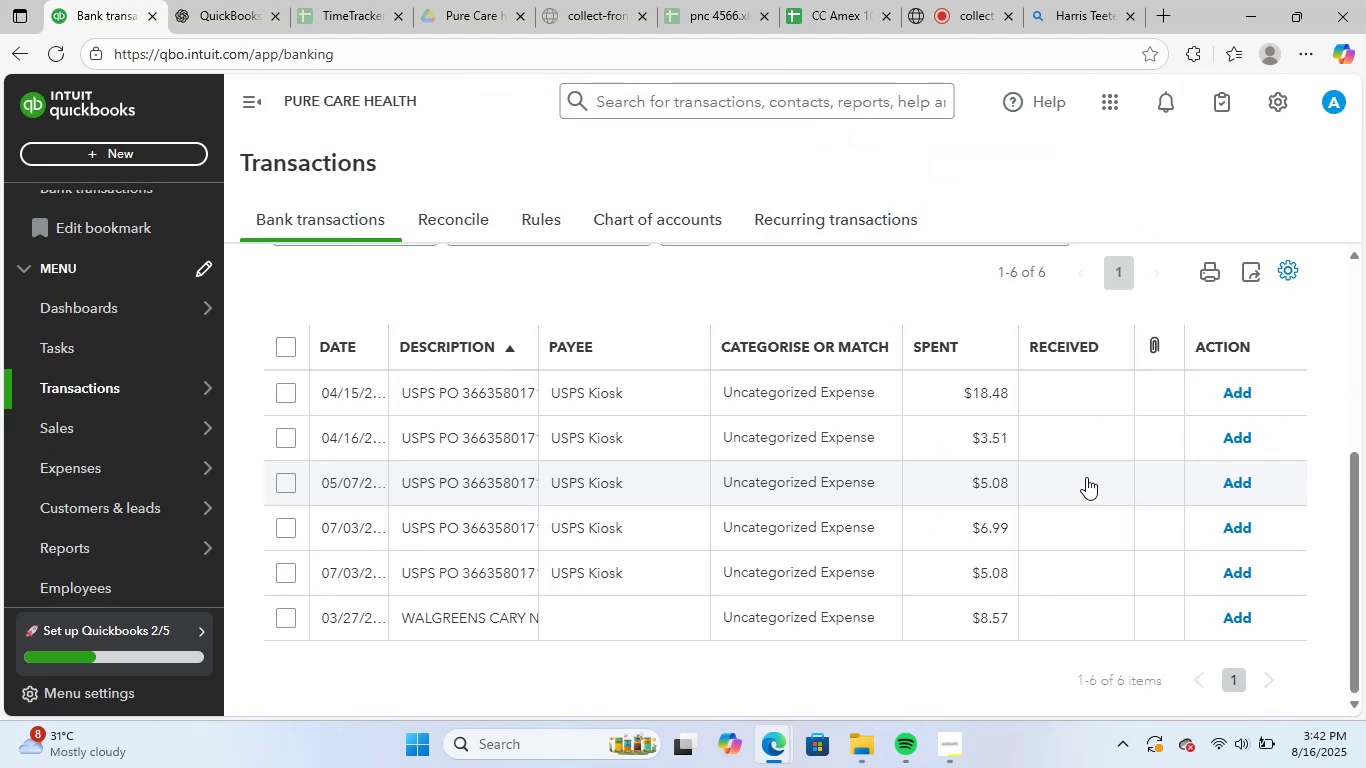 
wait(9.85)
 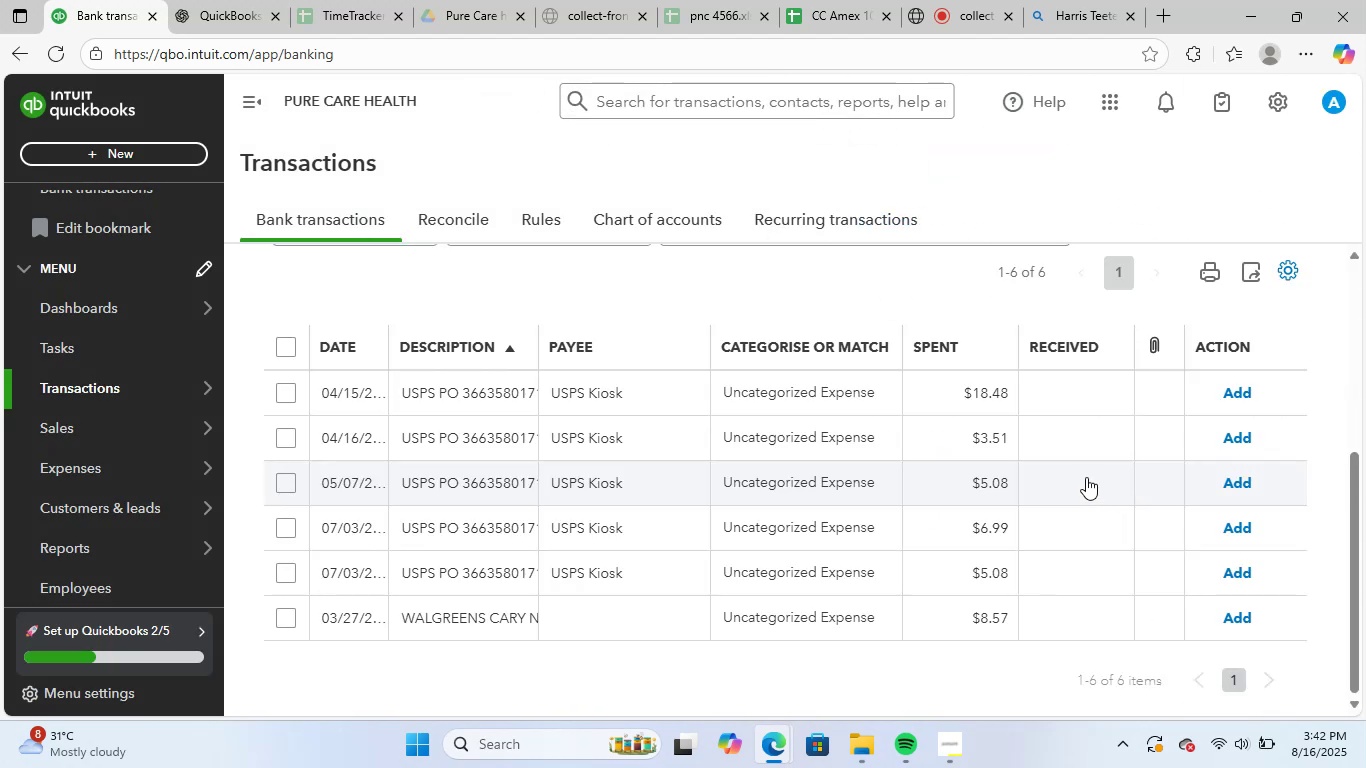 
left_click([246, 0])
 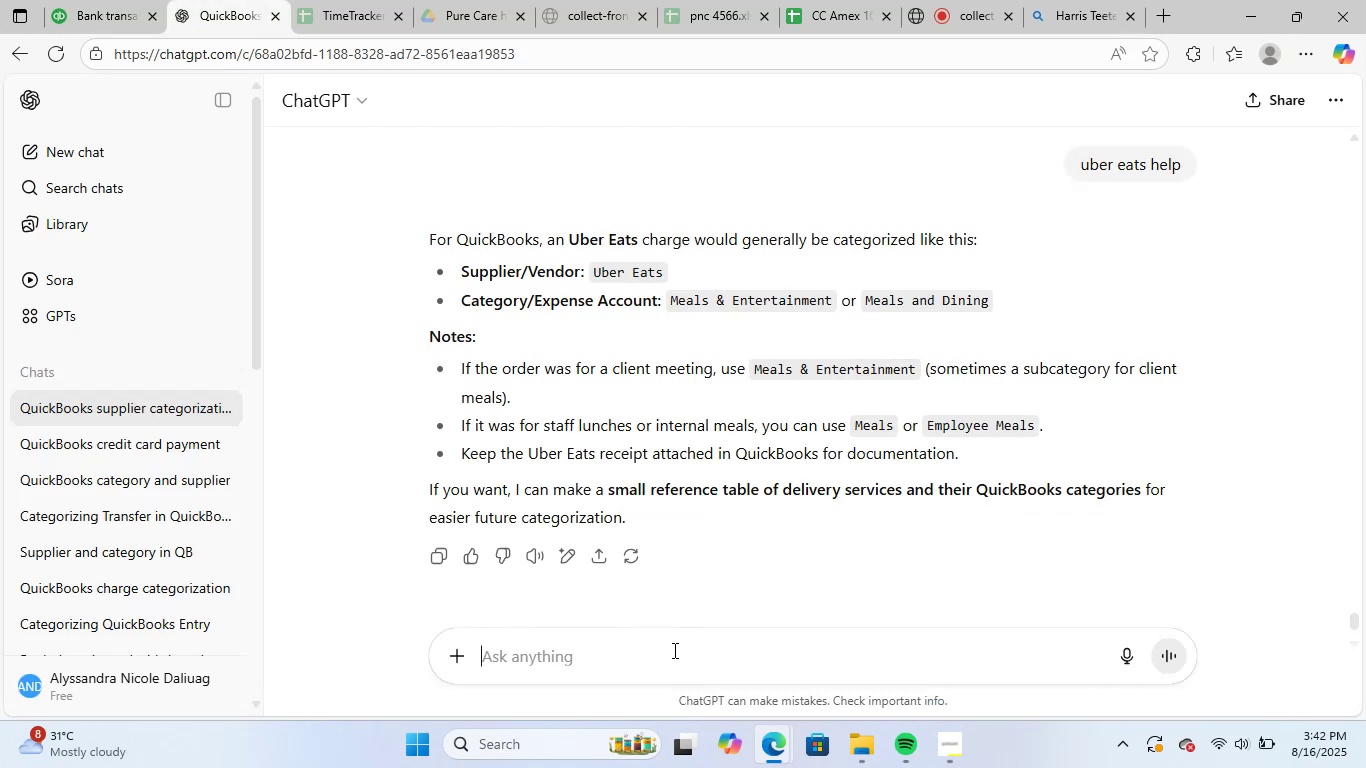 
left_click([672, 646])
 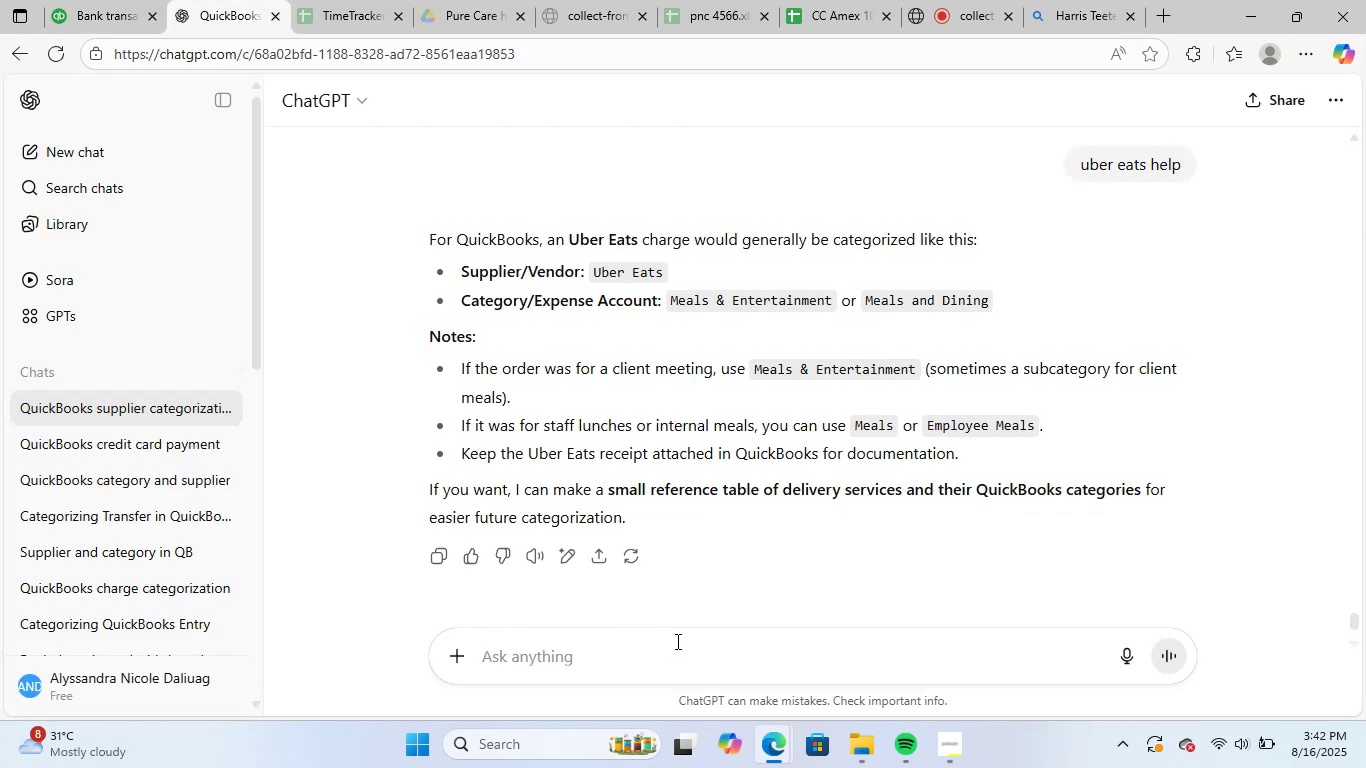 
type(usps kiosk)
key(NumpadEnter)
 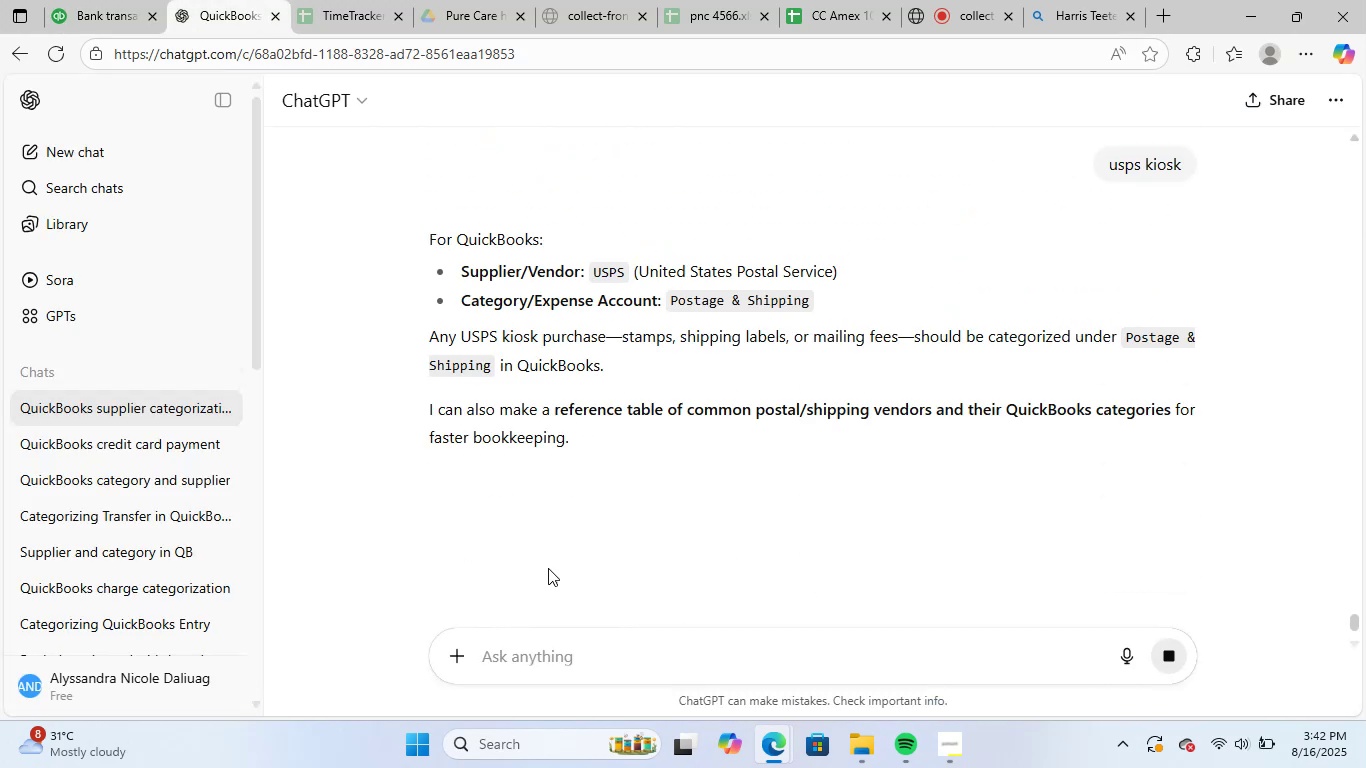 
left_click([100, 0])
 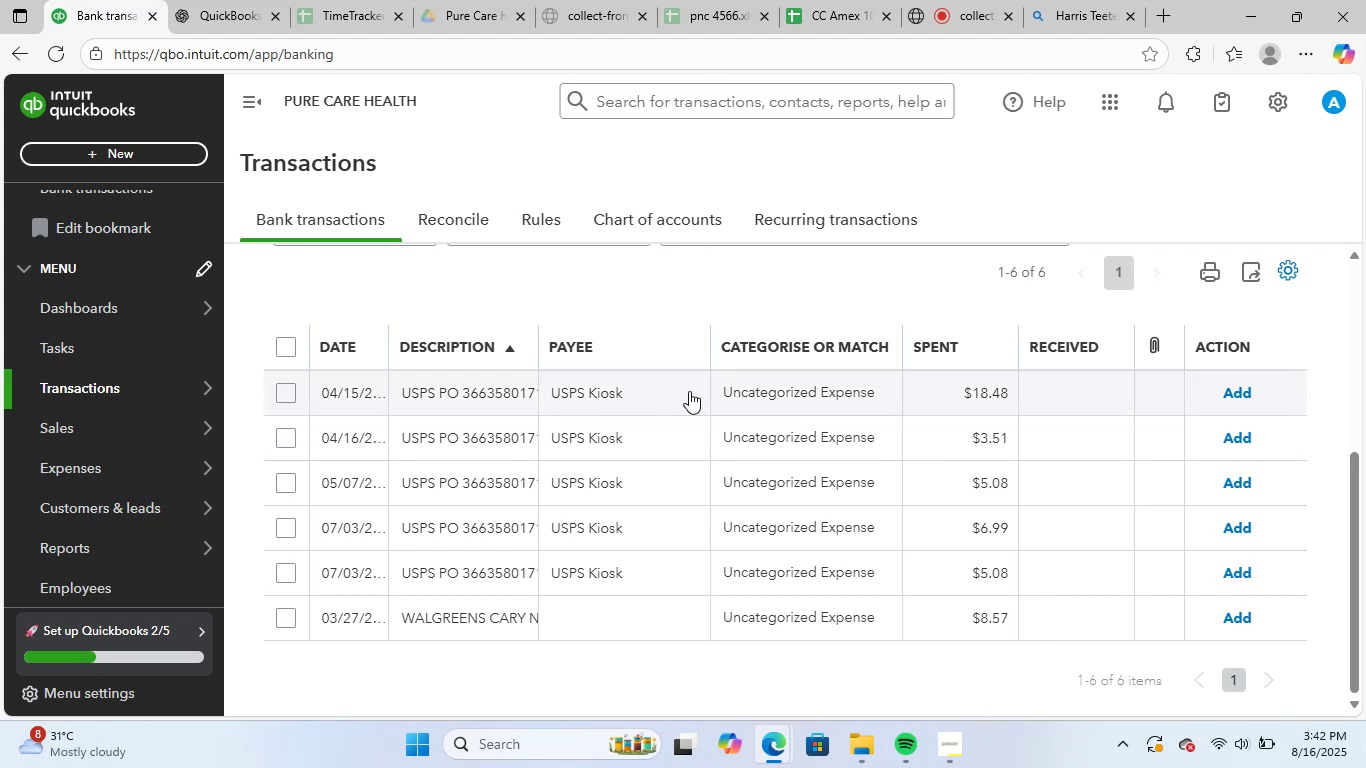 
left_click([803, 395])
 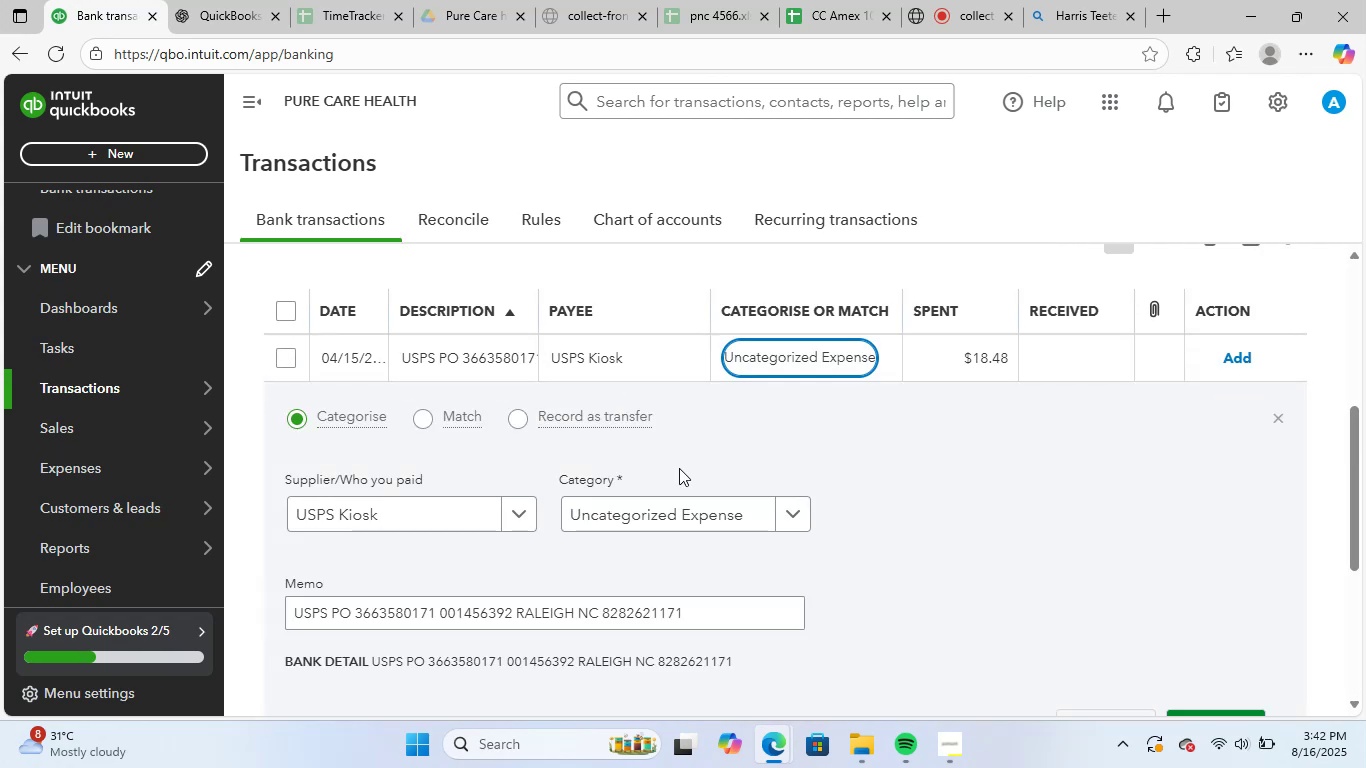 
left_click([698, 510])
 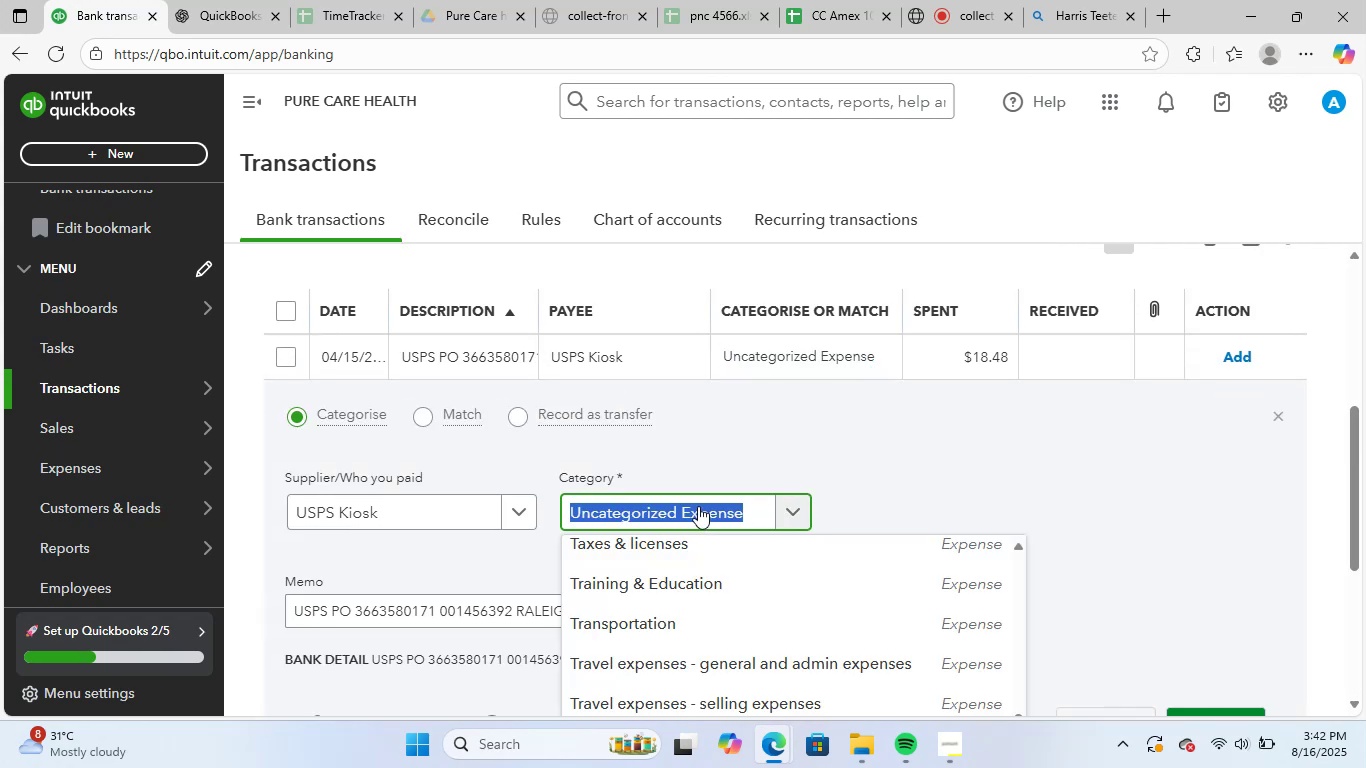 
type(shi)
 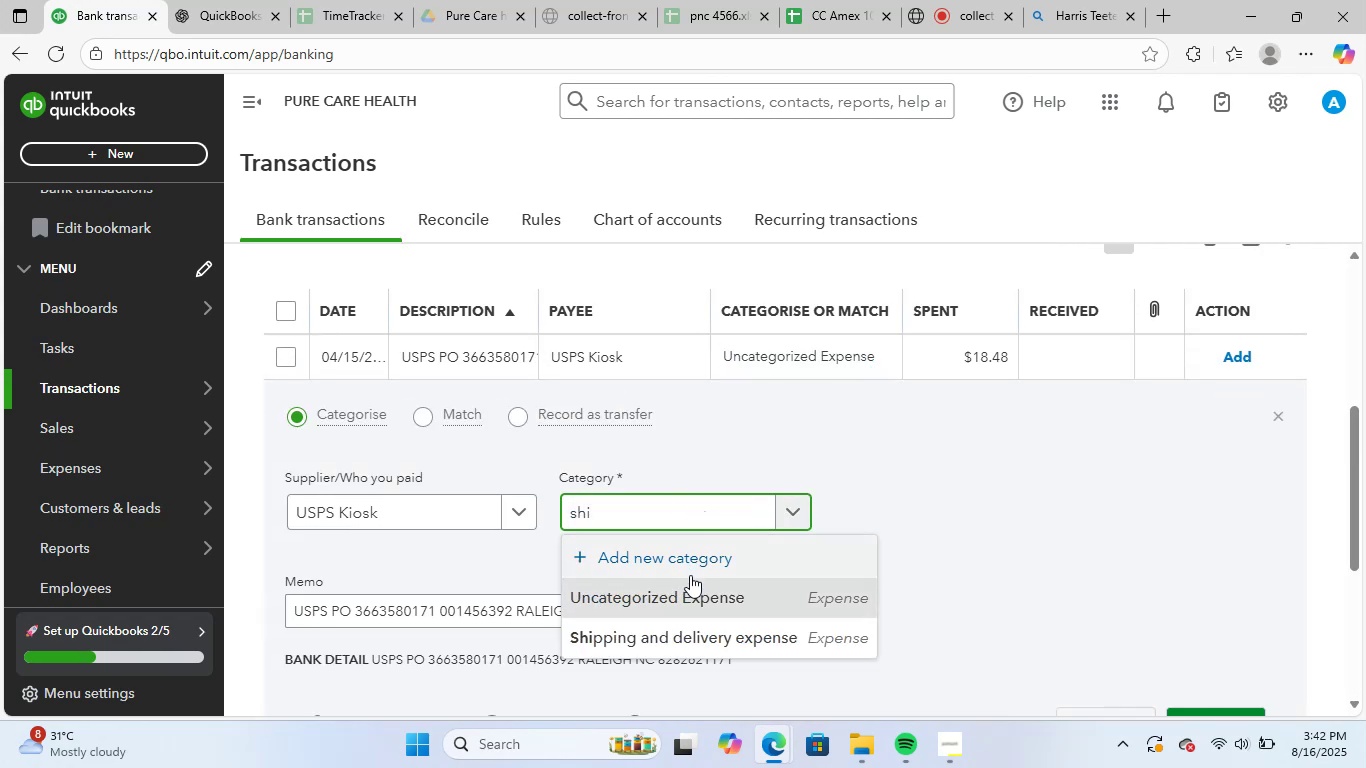 
left_click([694, 634])
 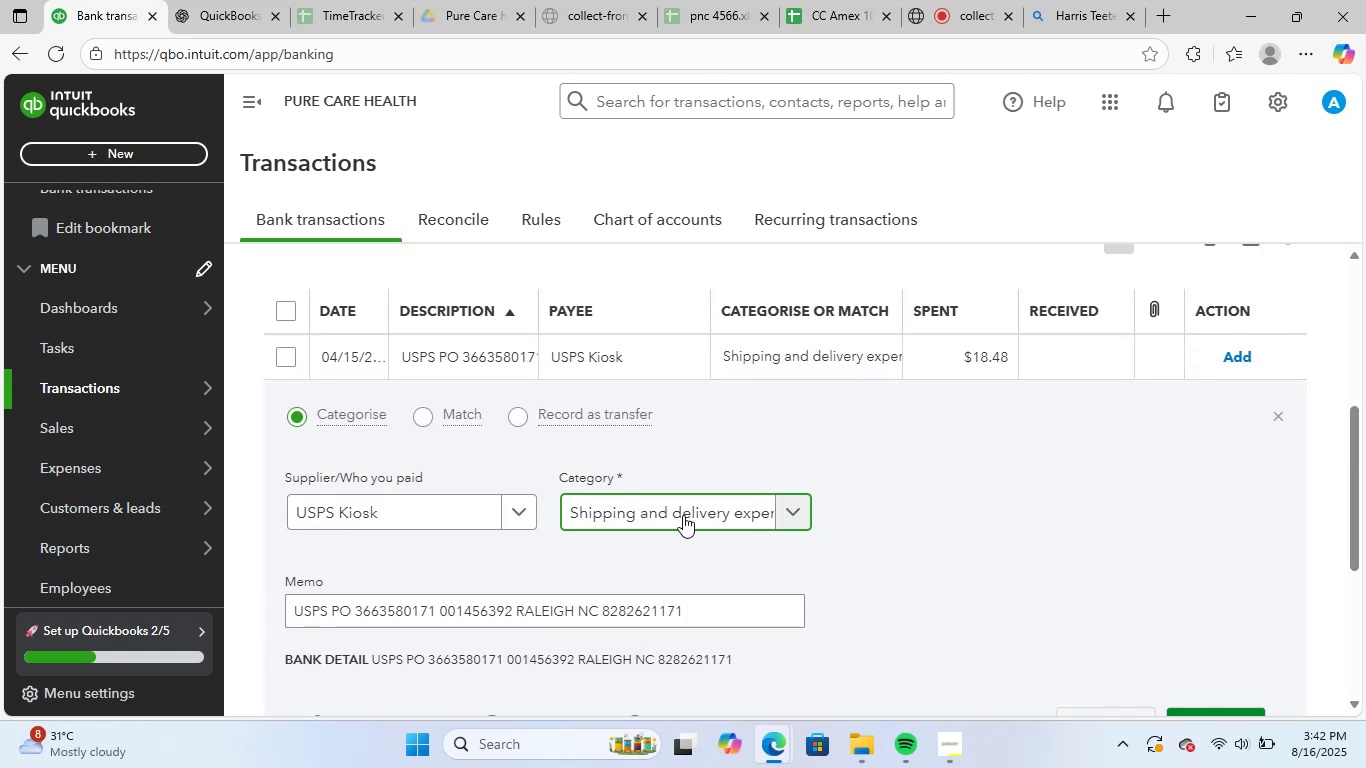 
left_click([683, 509])
 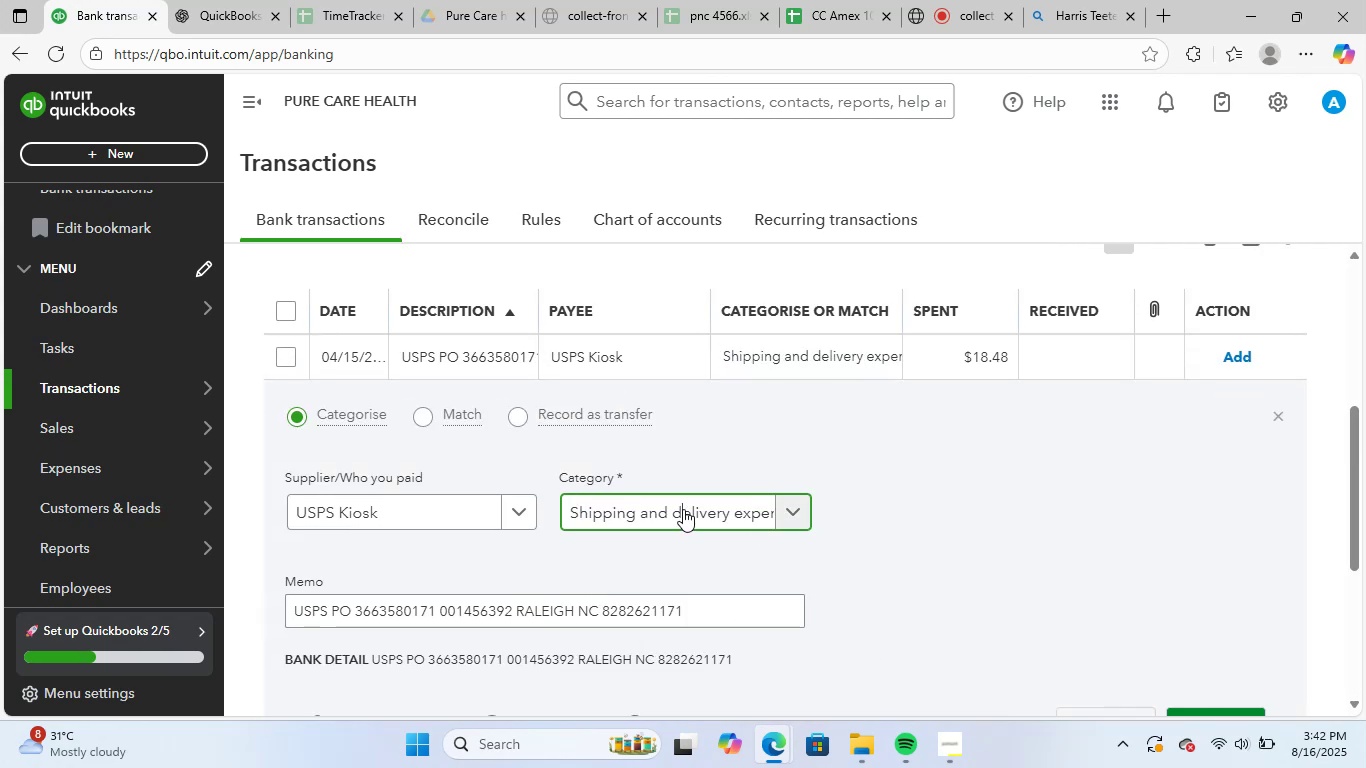 
key(Control+C)
 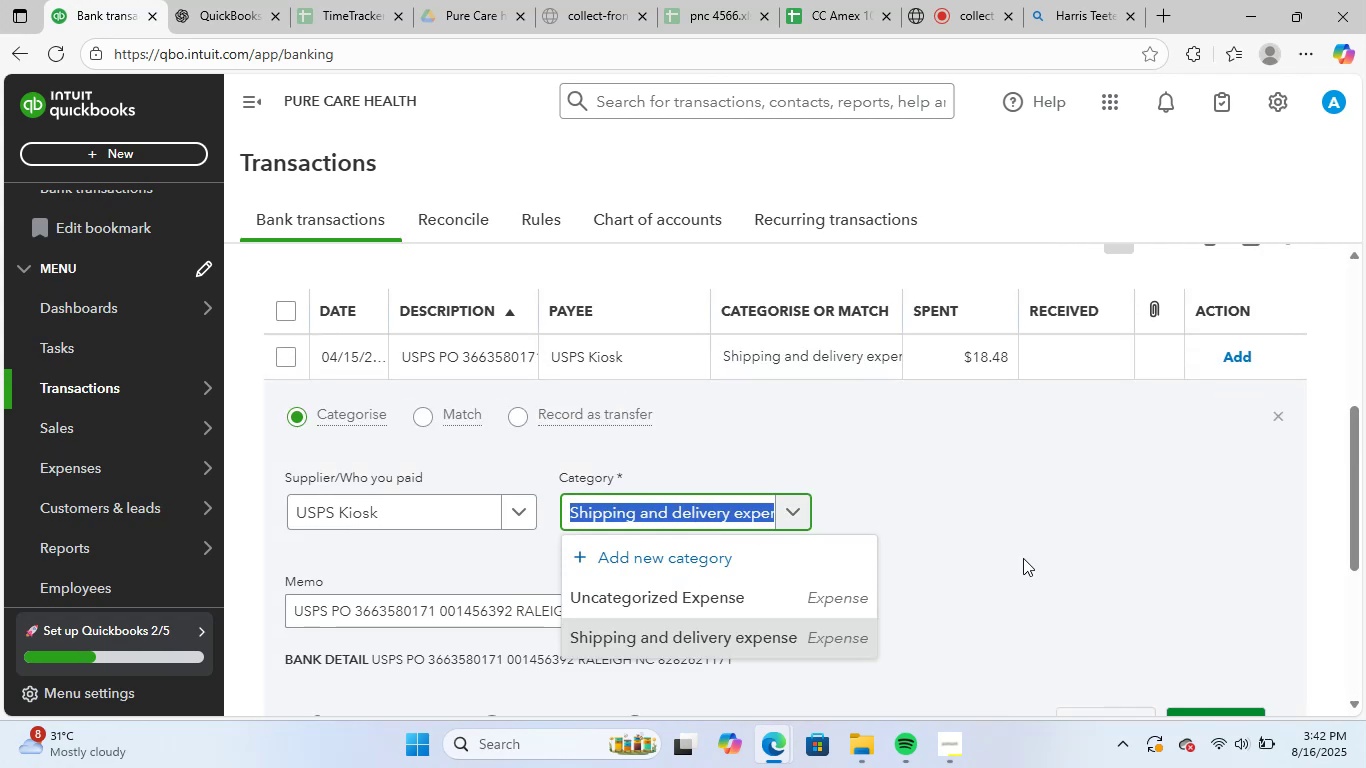 
left_click([1104, 564])
 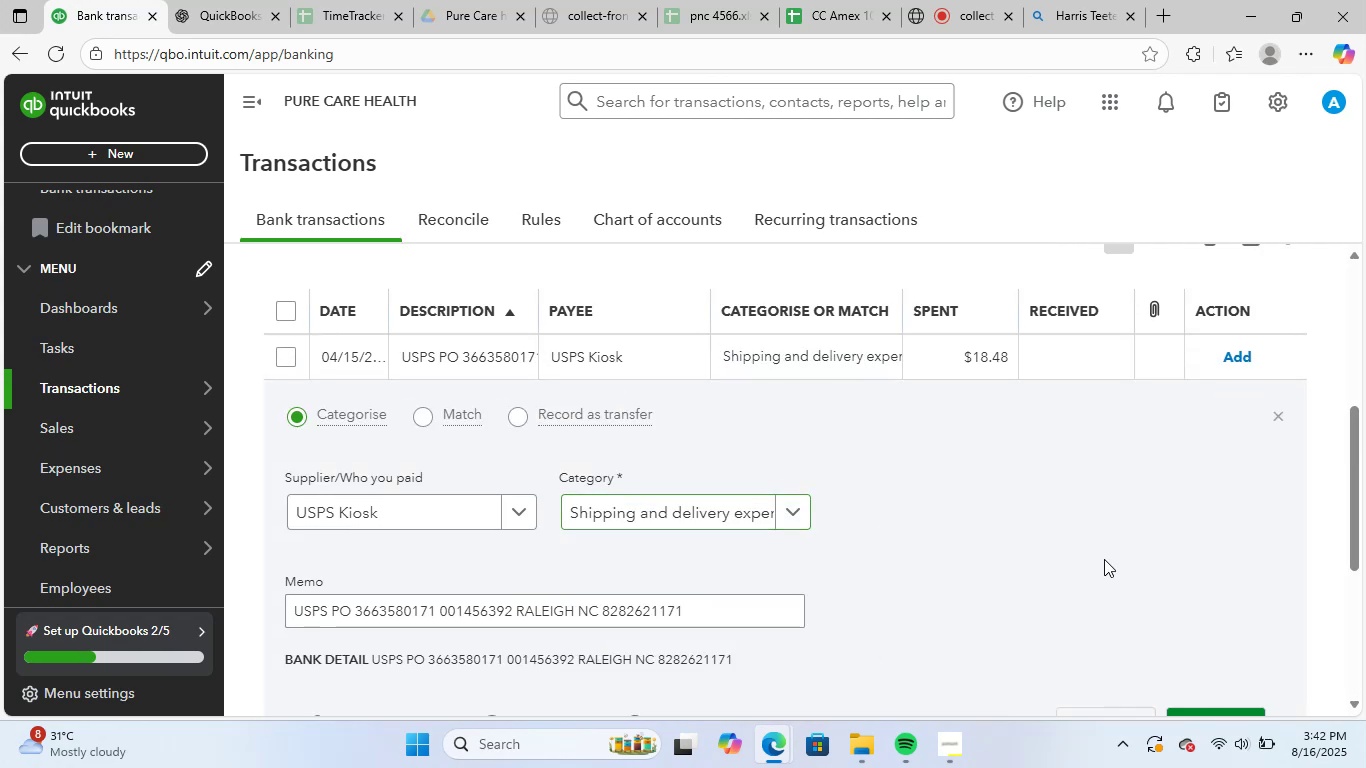 
scroll: coordinate [1104, 556], scroll_direction: down, amount: 2.0
 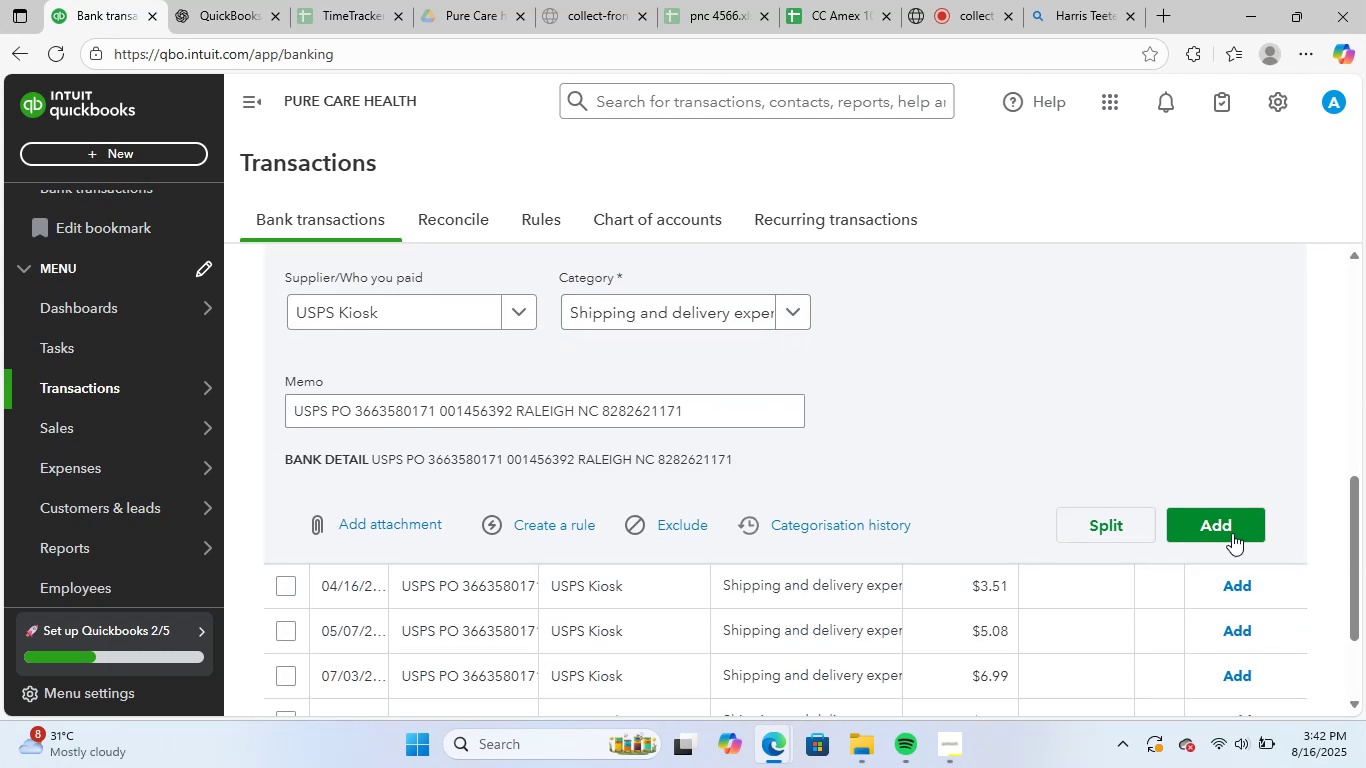 
left_click([1232, 517])
 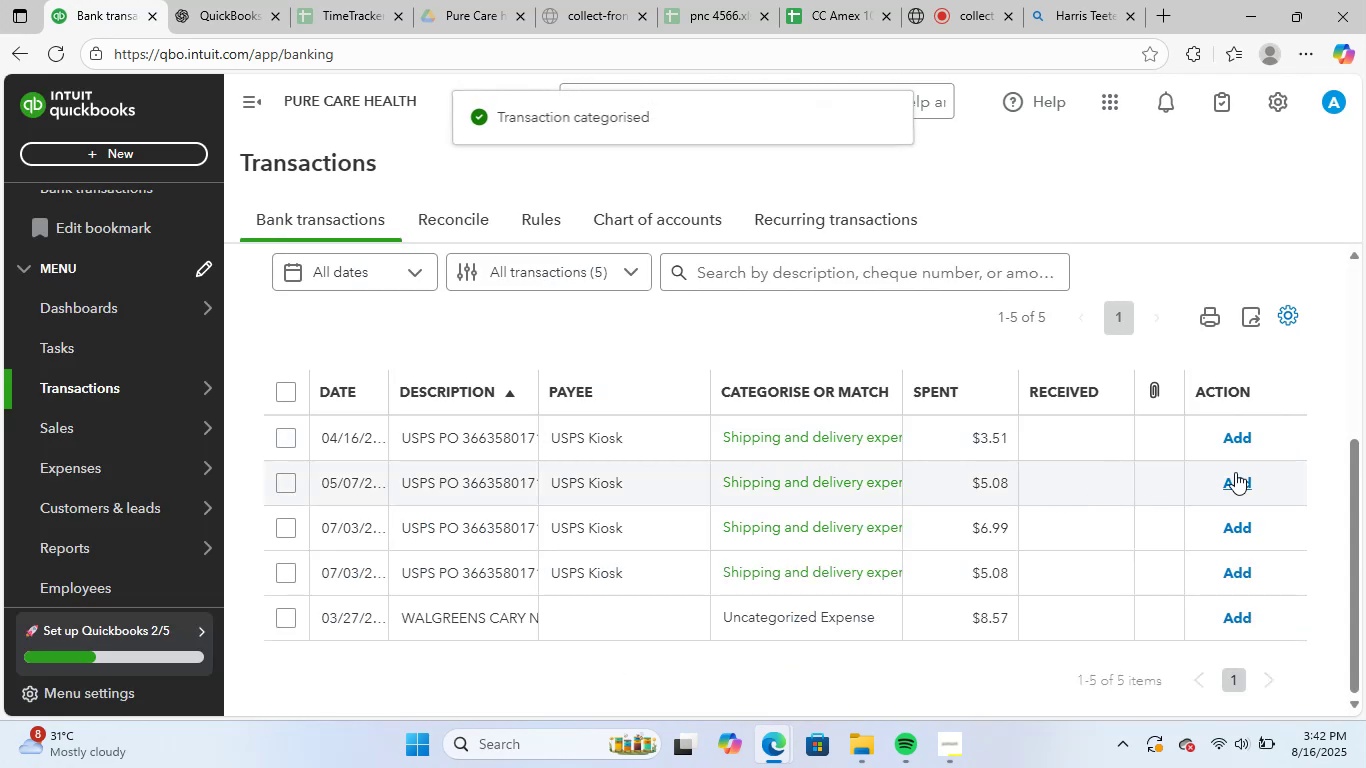 
left_click([1247, 444])
 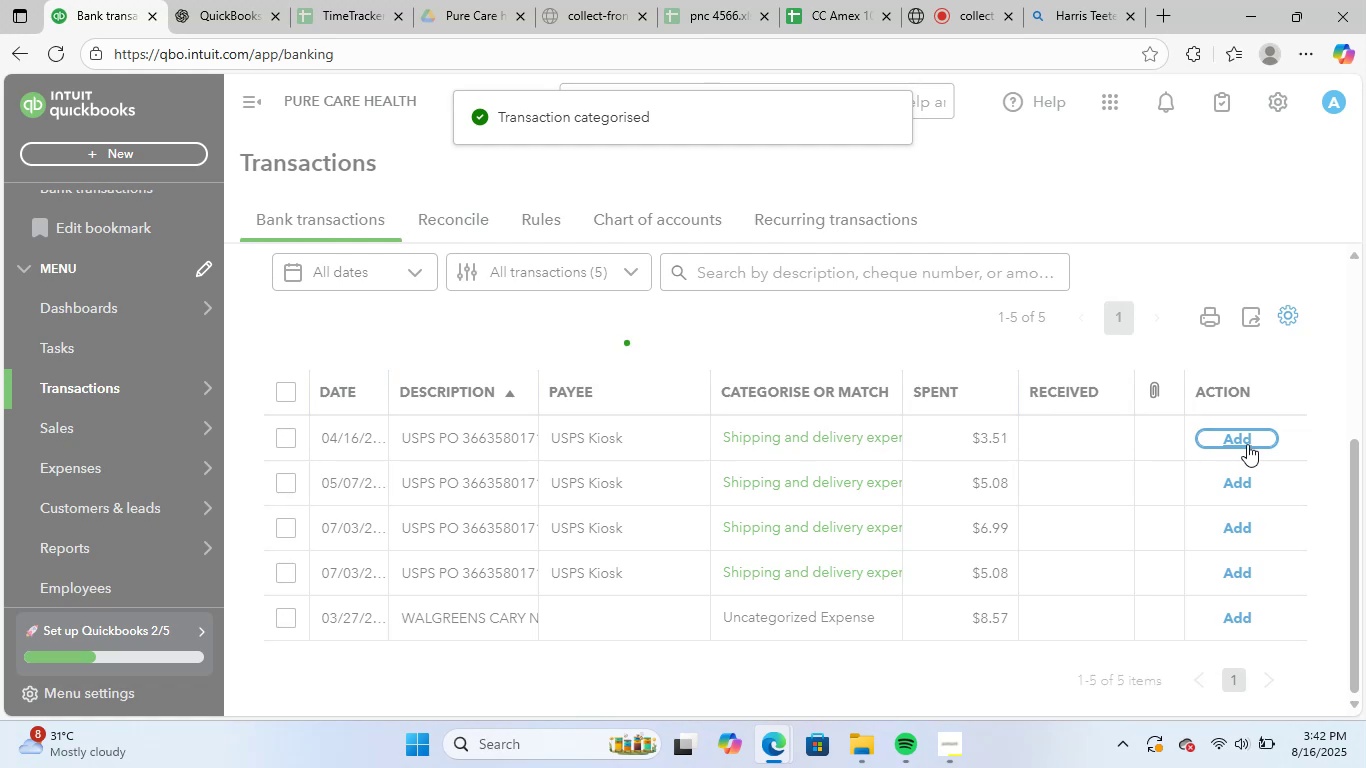 
left_click([1247, 444])
 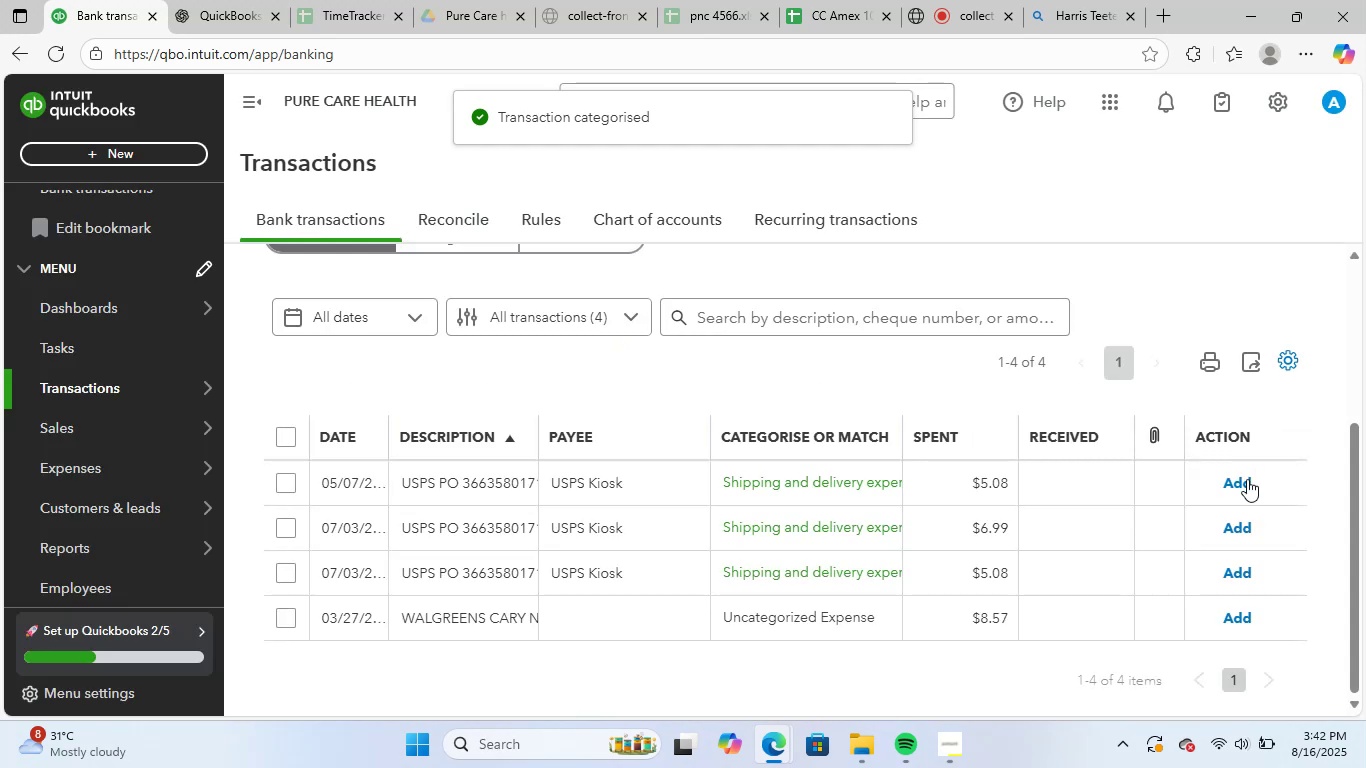 
left_click([1247, 479])
 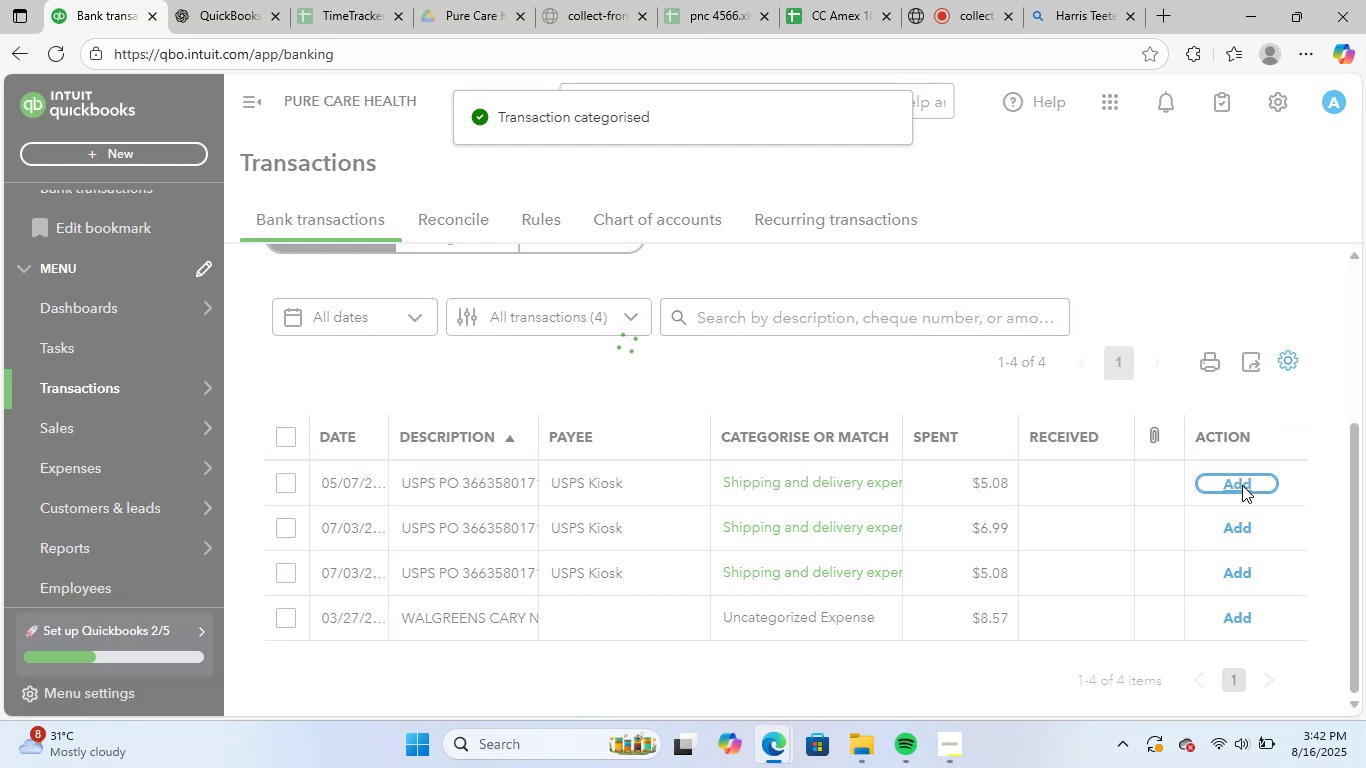 
left_click([1242, 485])
 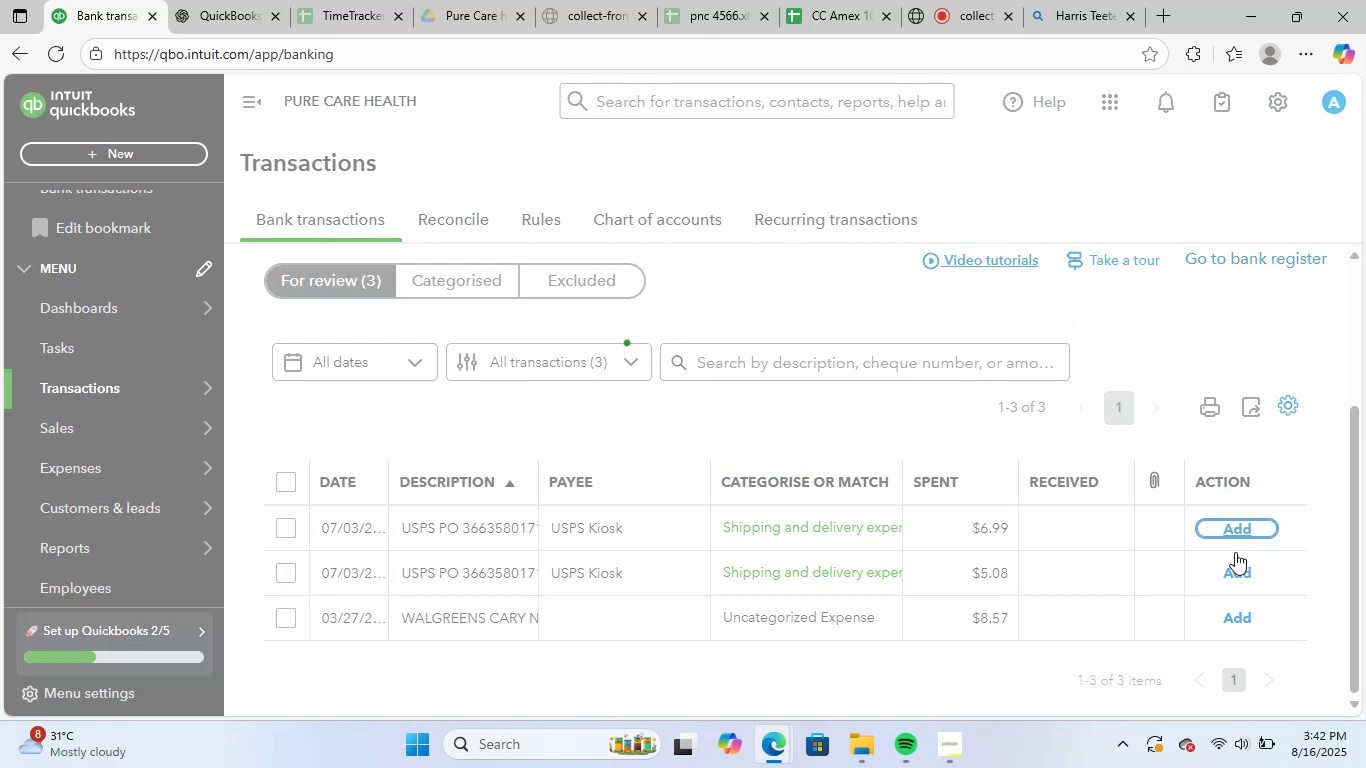 
left_click([1241, 566])
 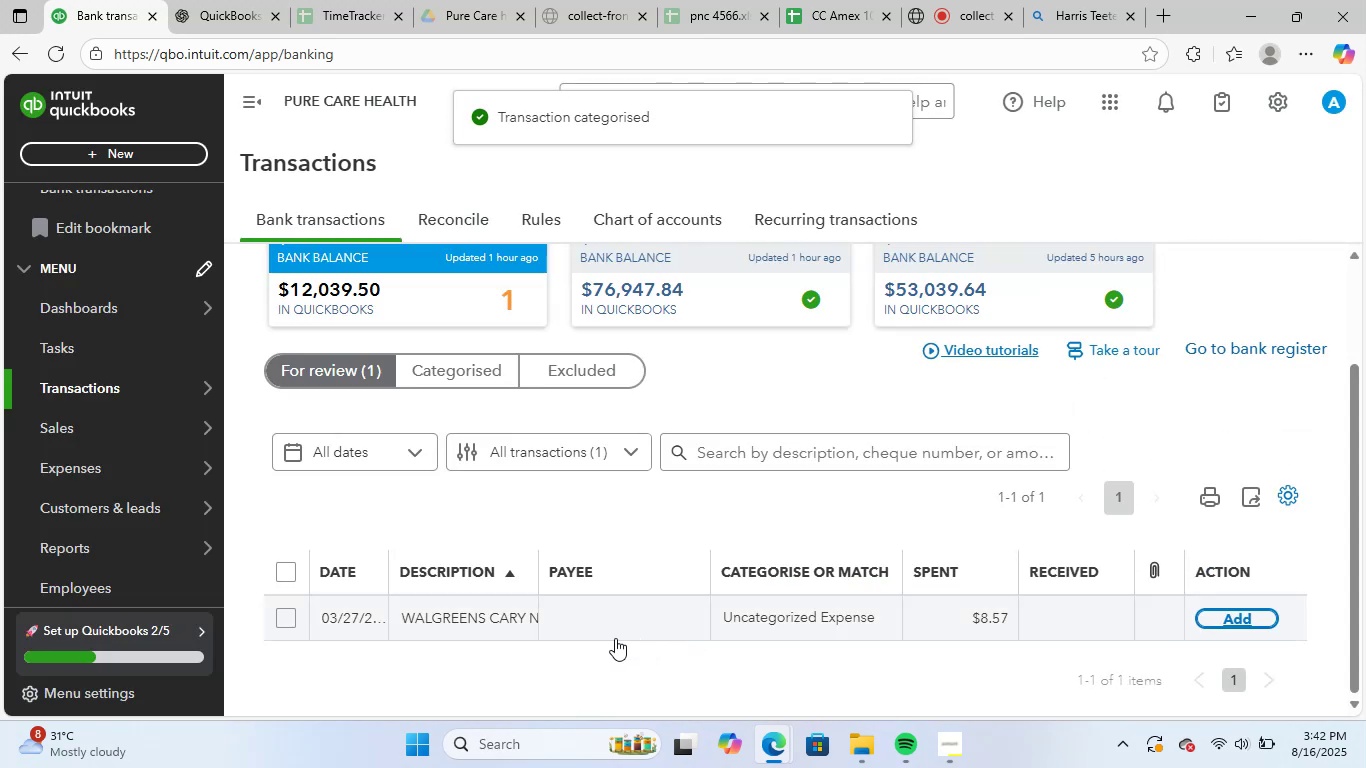 
left_click([501, 626])
 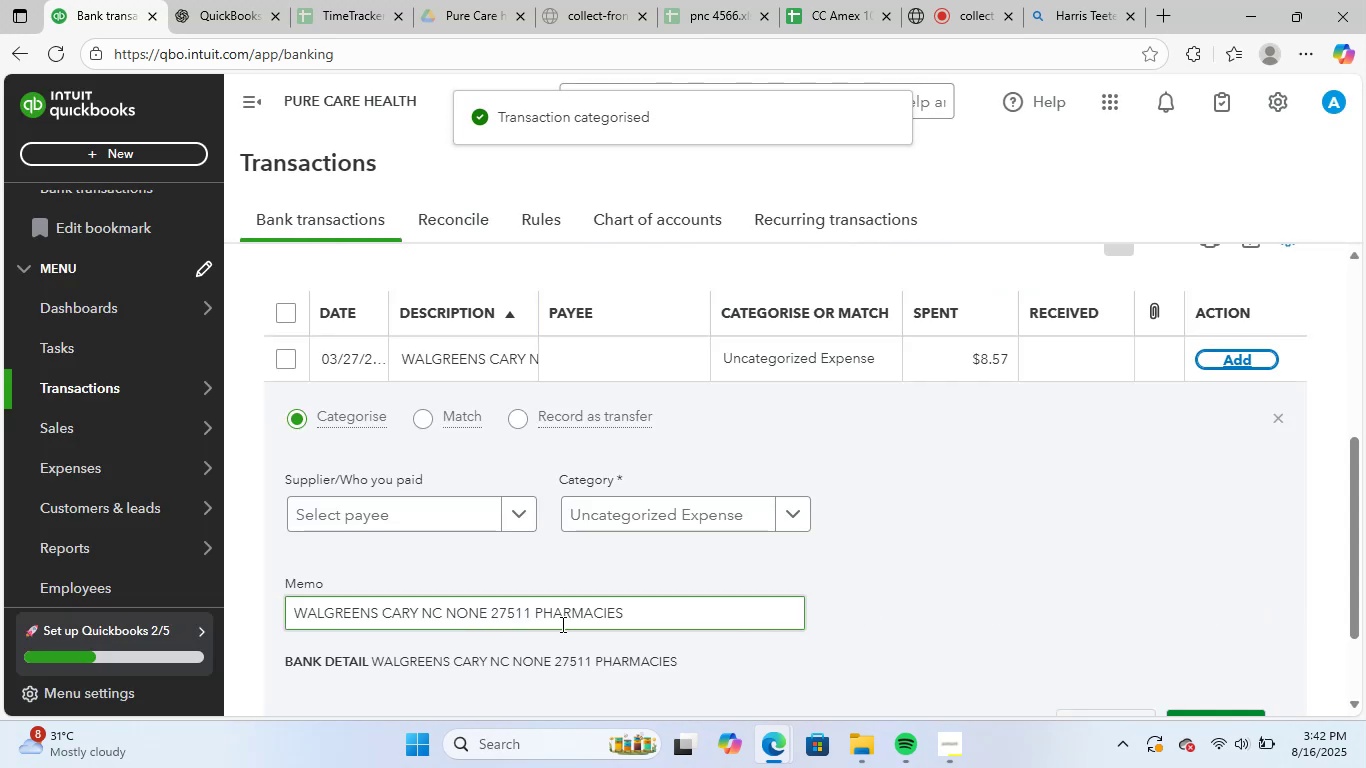 
left_click_drag(start_coordinate=[665, 609], to_coordinate=[372, 606])
 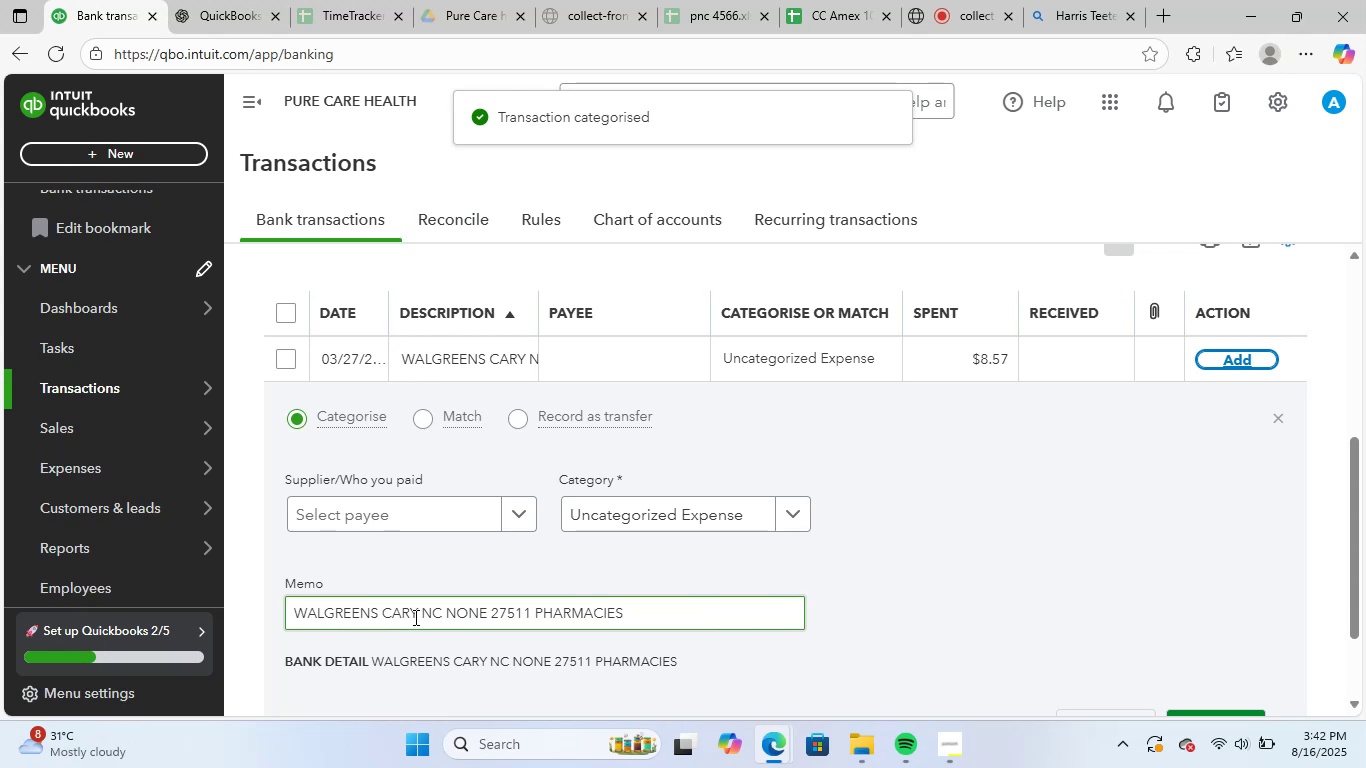 
left_click_drag(start_coordinate=[379, 617], to_coordinate=[277, 614])
 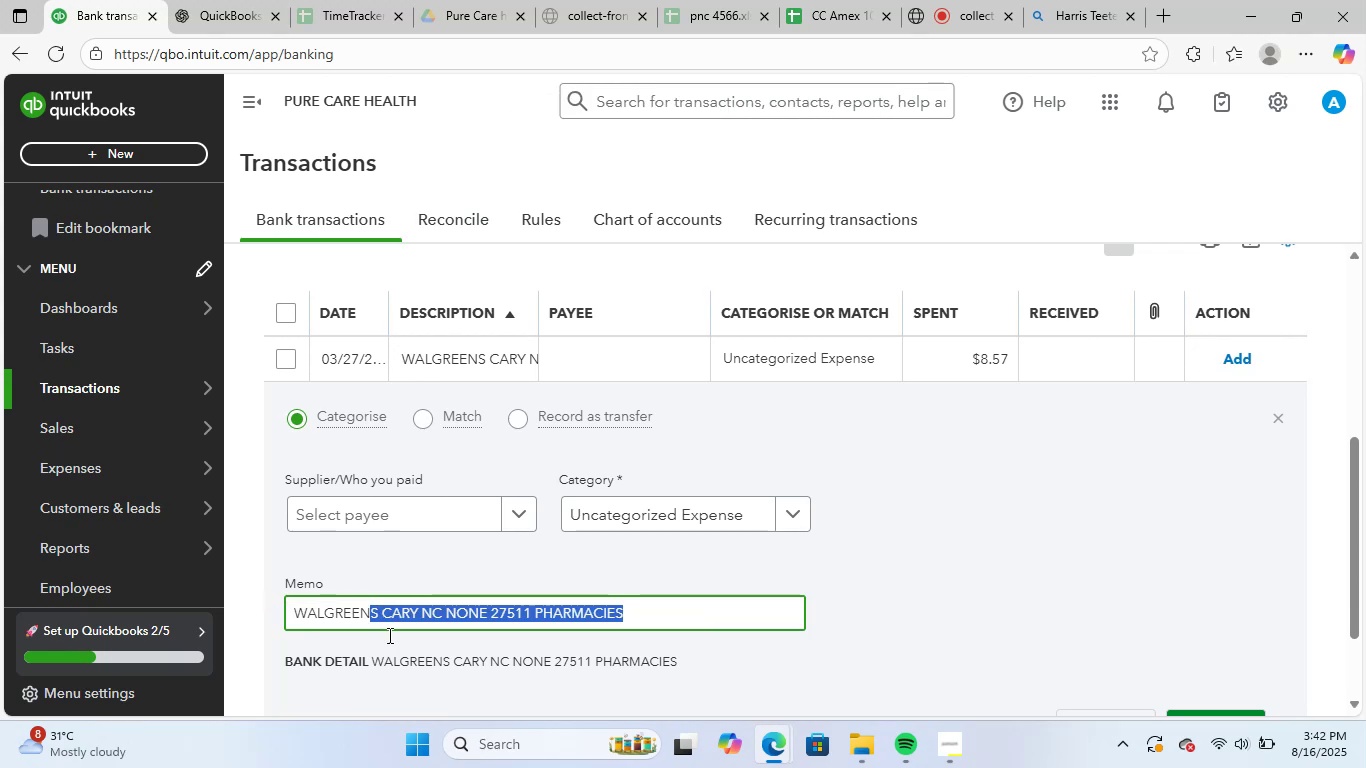 
left_click([393, 638])
 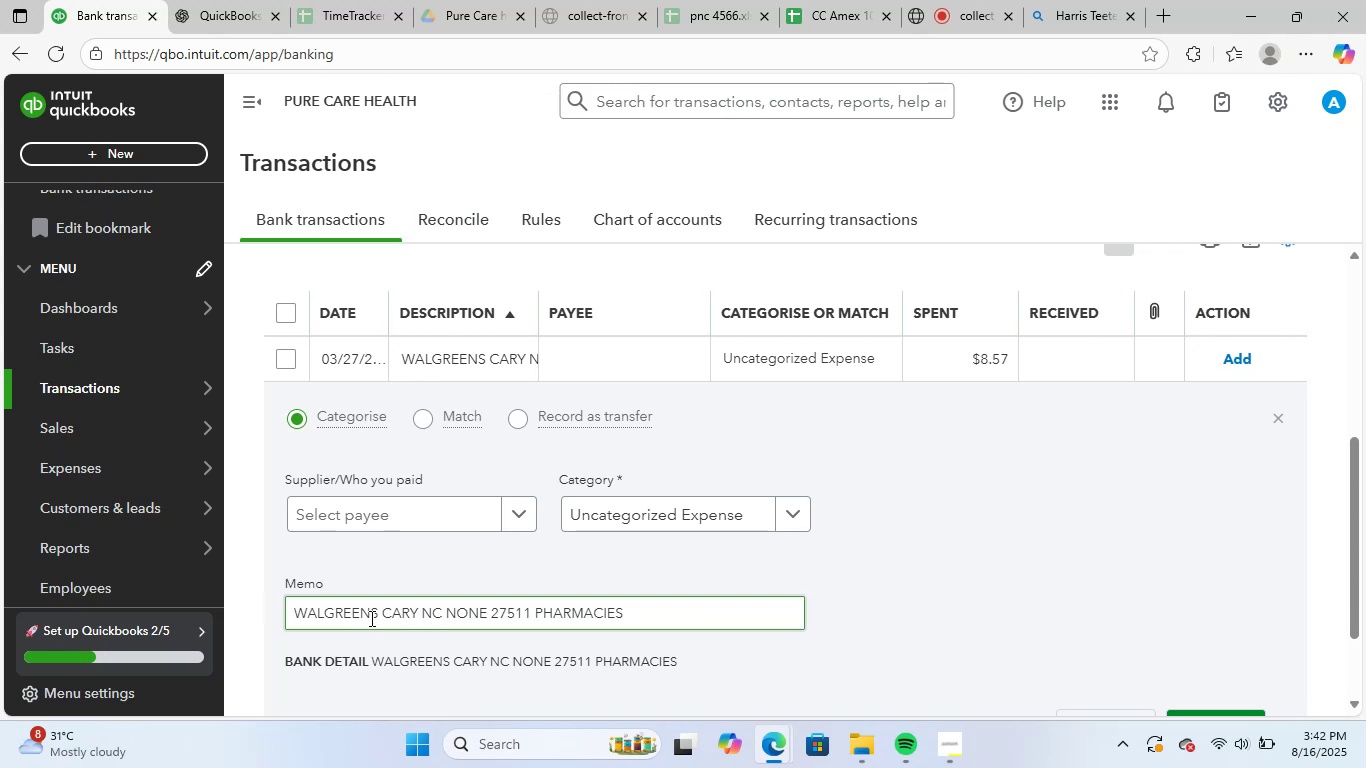 
left_click_drag(start_coordinate=[382, 609], to_coordinate=[267, 610])
 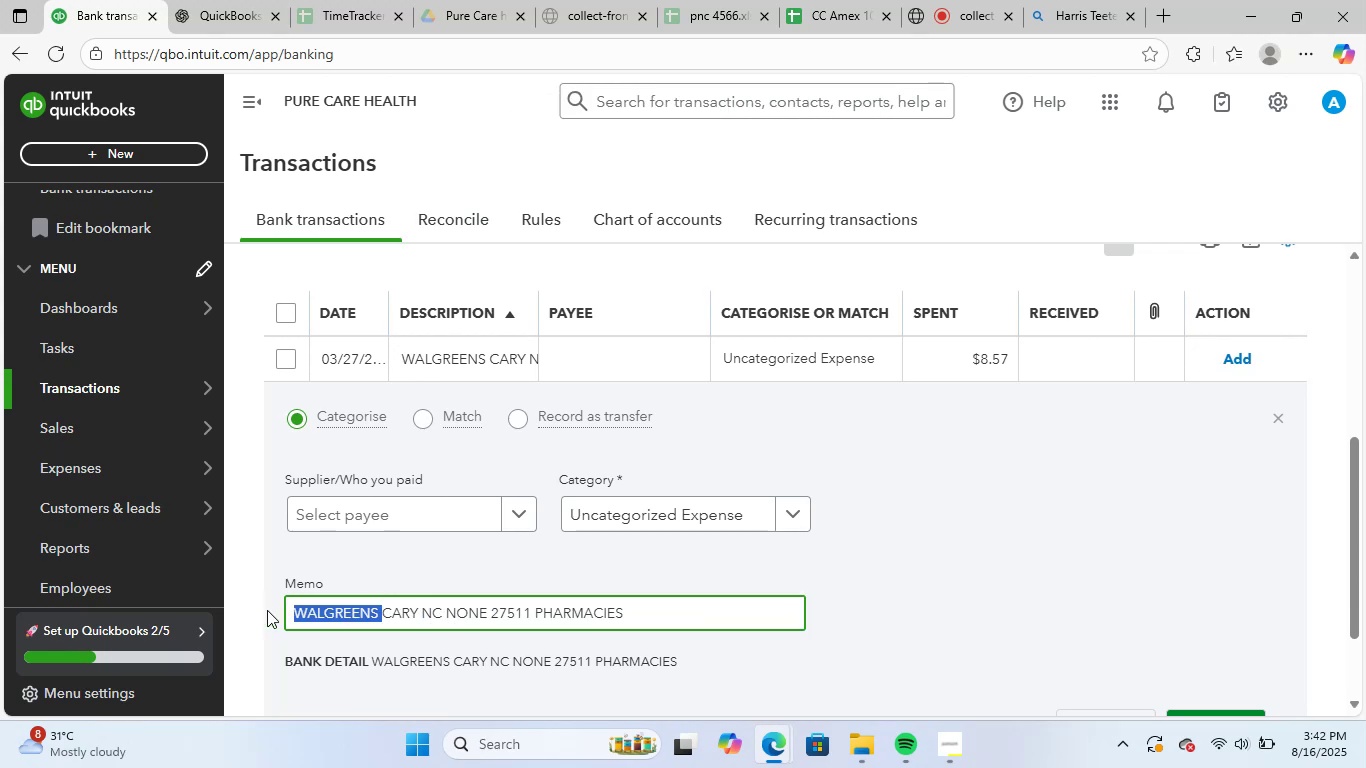 
key(Control+ControlLeft)
 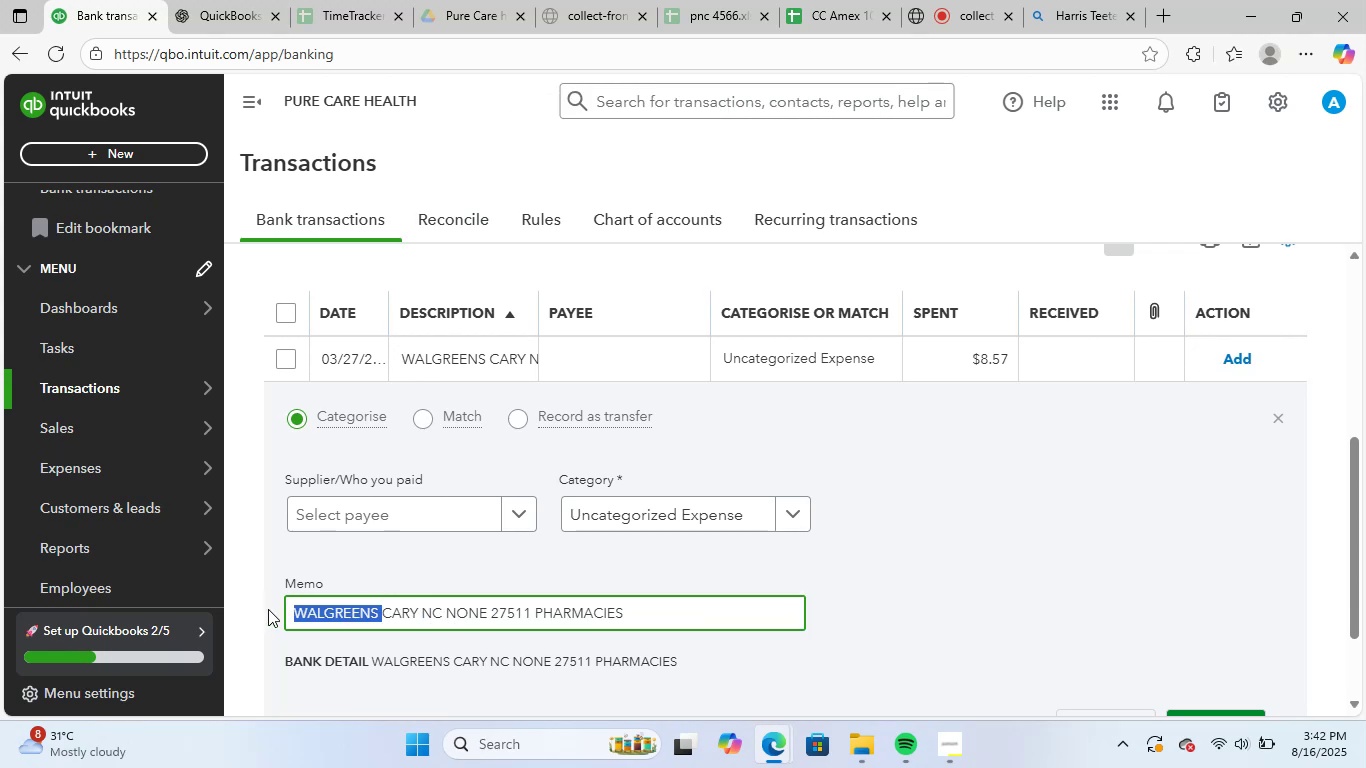 
key(Control+C)
 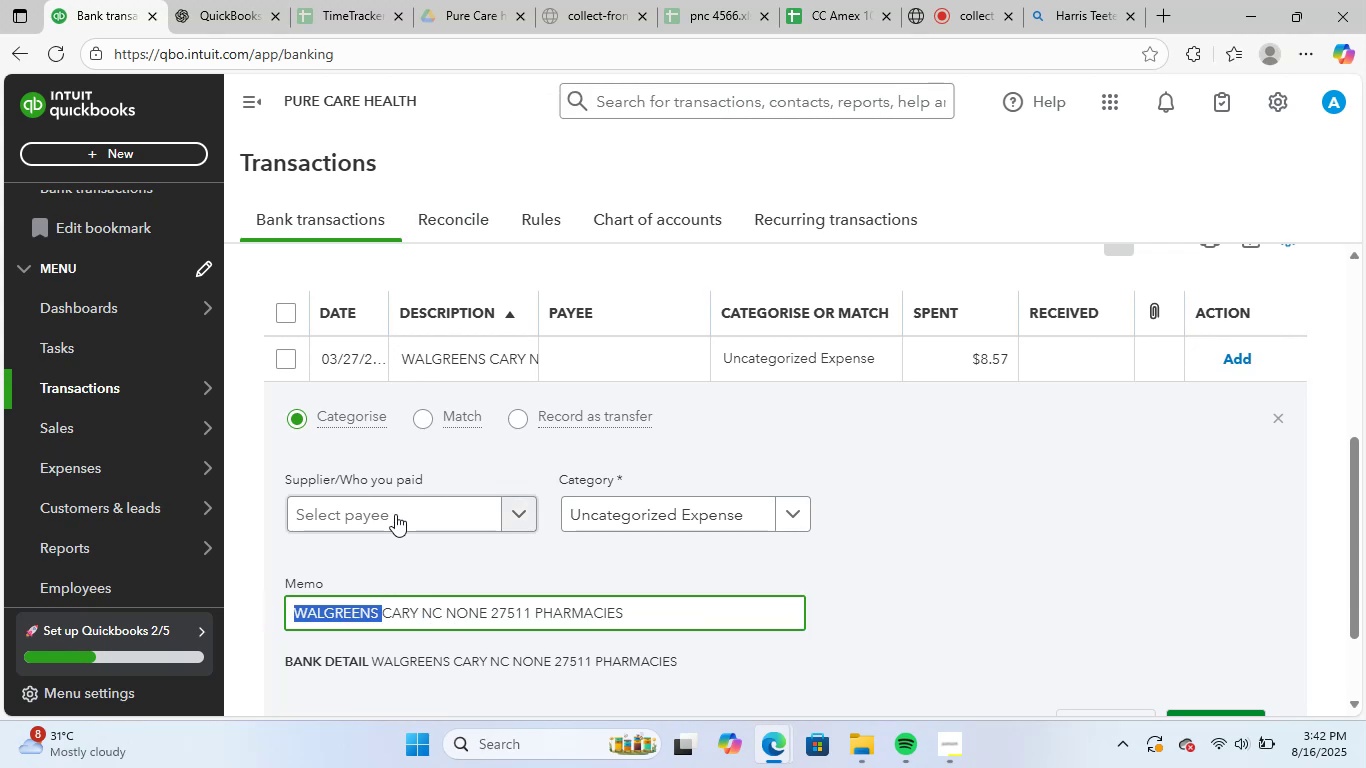 
left_click([402, 510])
 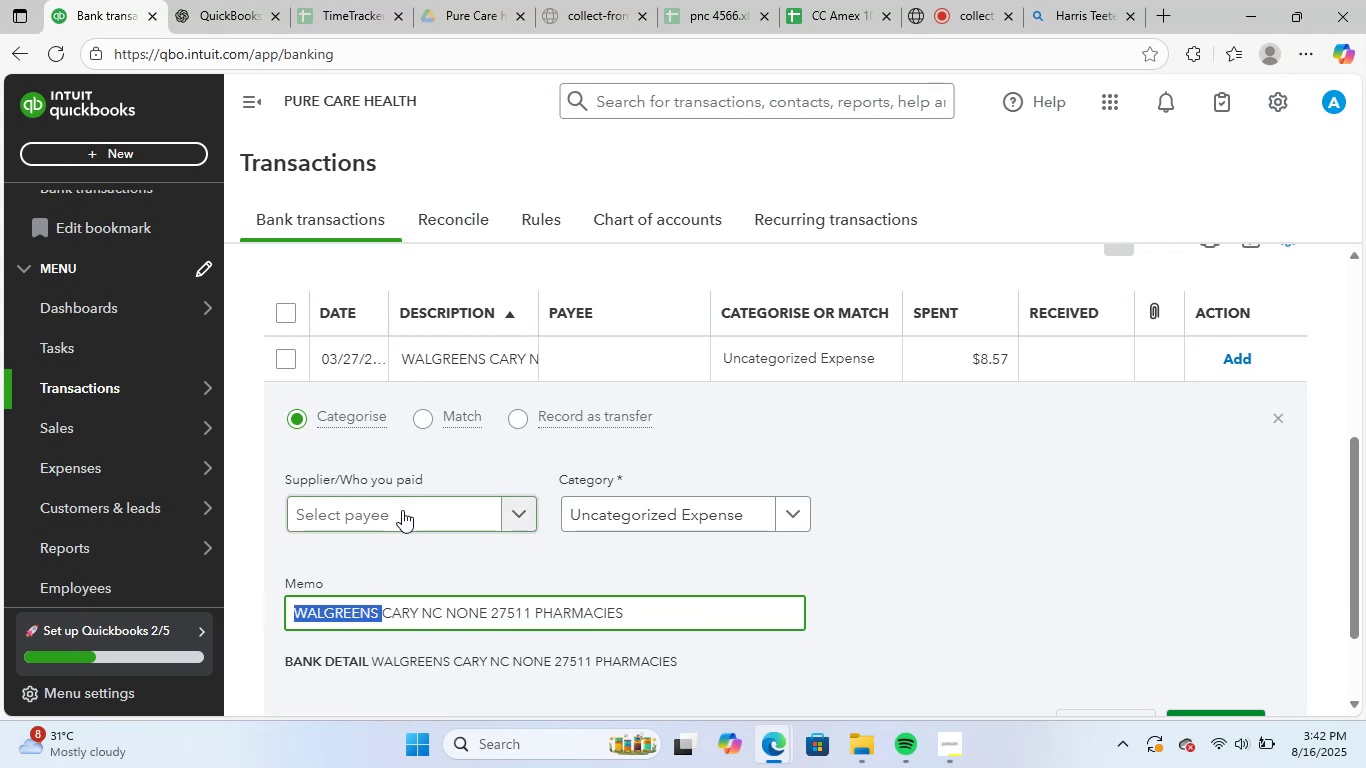 
key(Control+ControlLeft)
 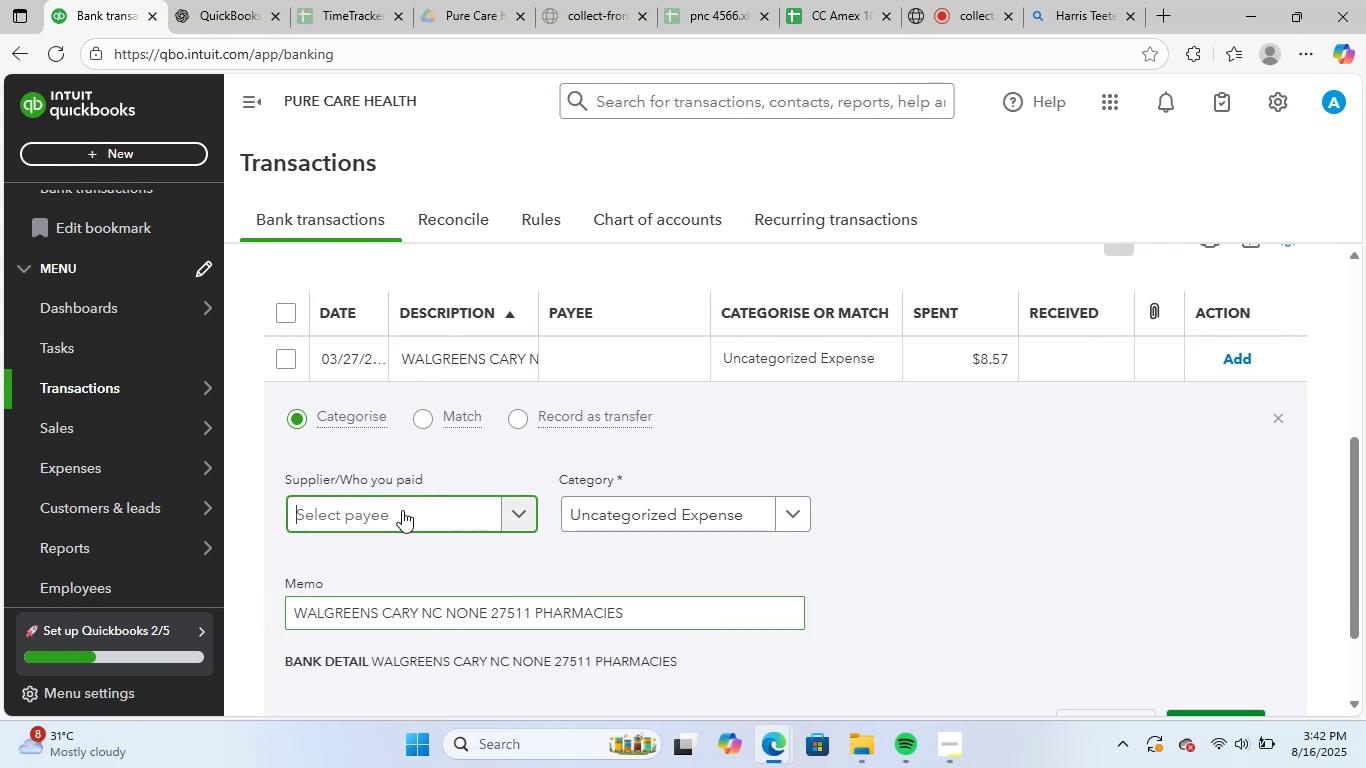 
key(Control+V)
 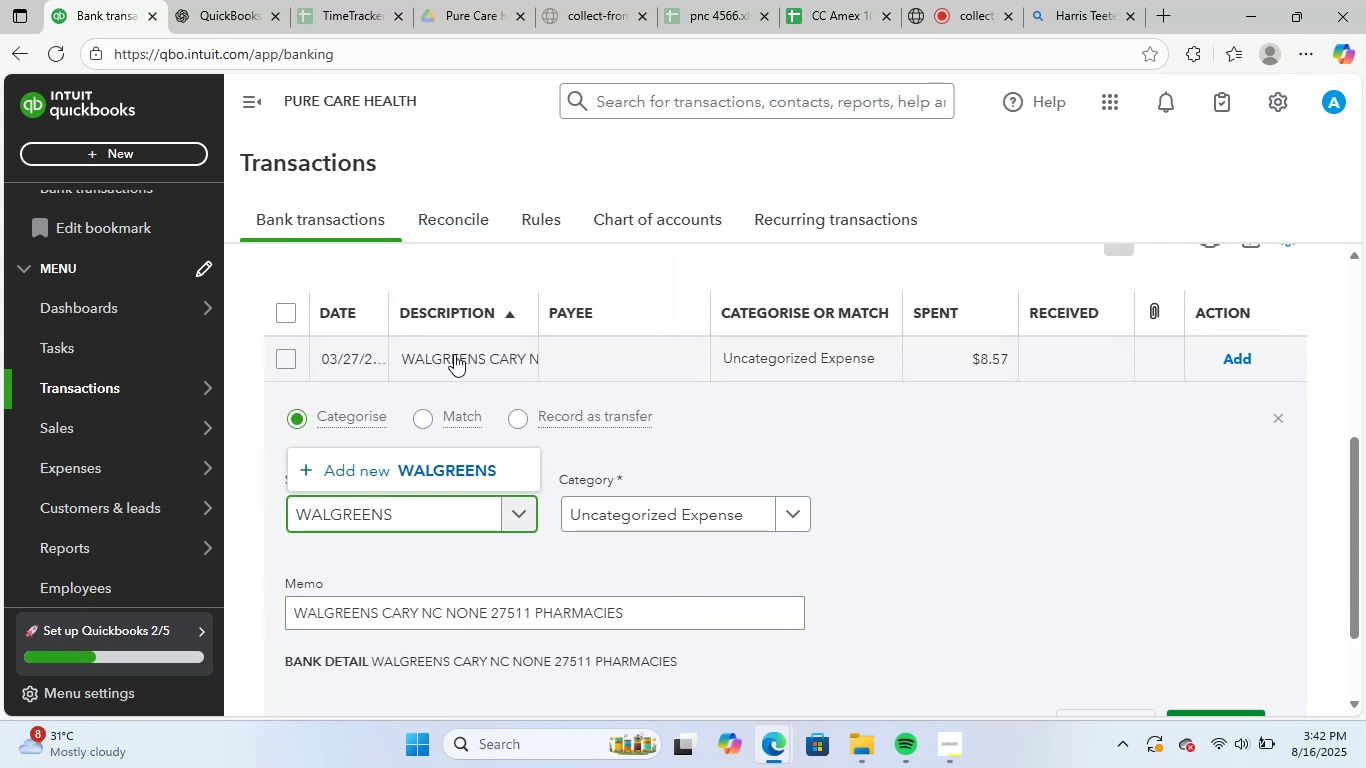 
left_click([457, 462])
 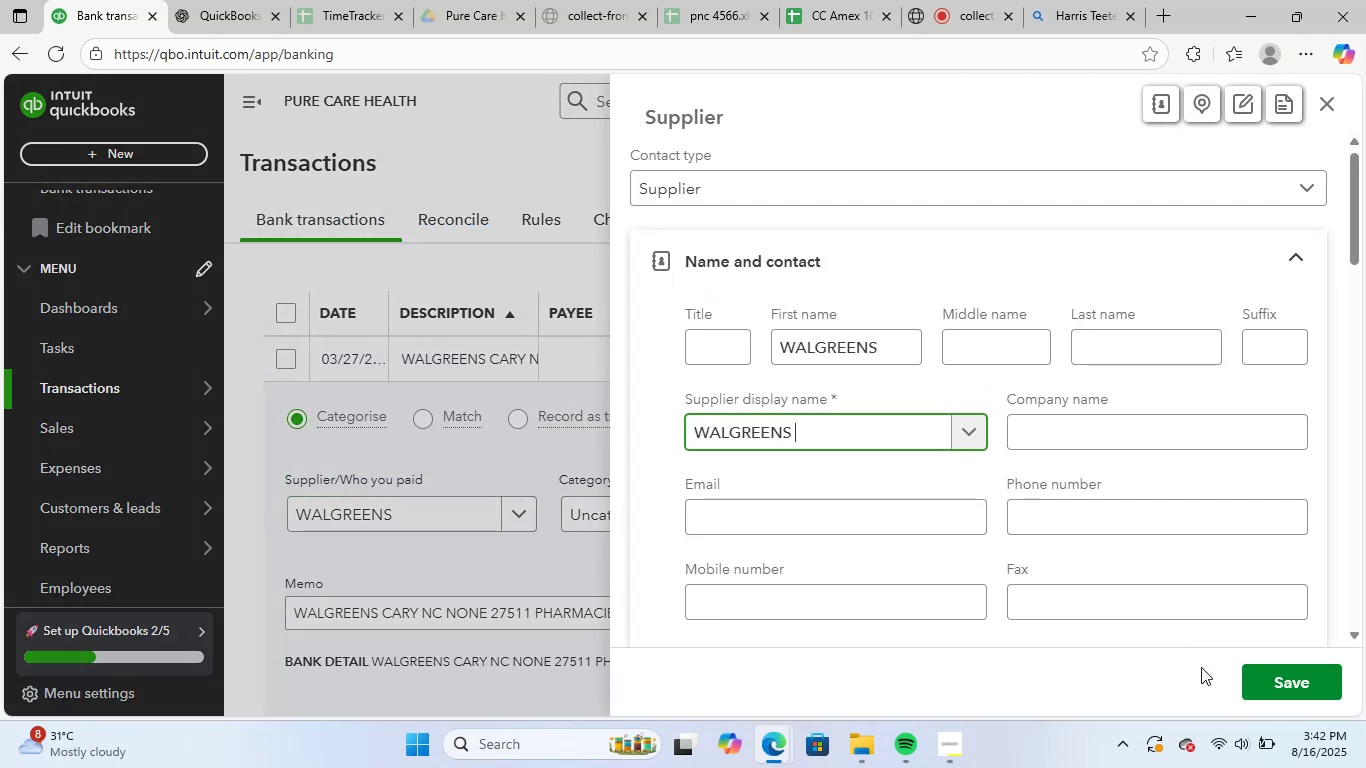 
left_click([1260, 676])
 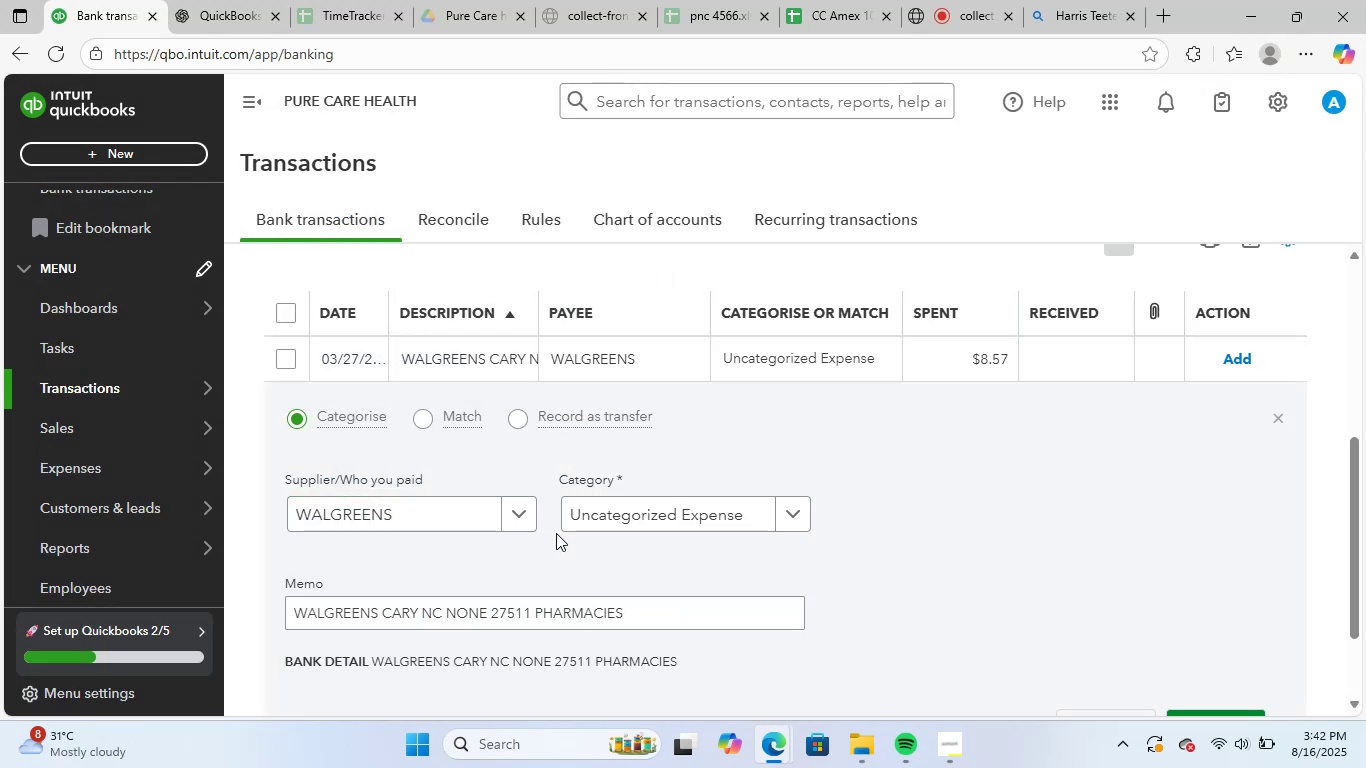 
left_click([642, 520])
 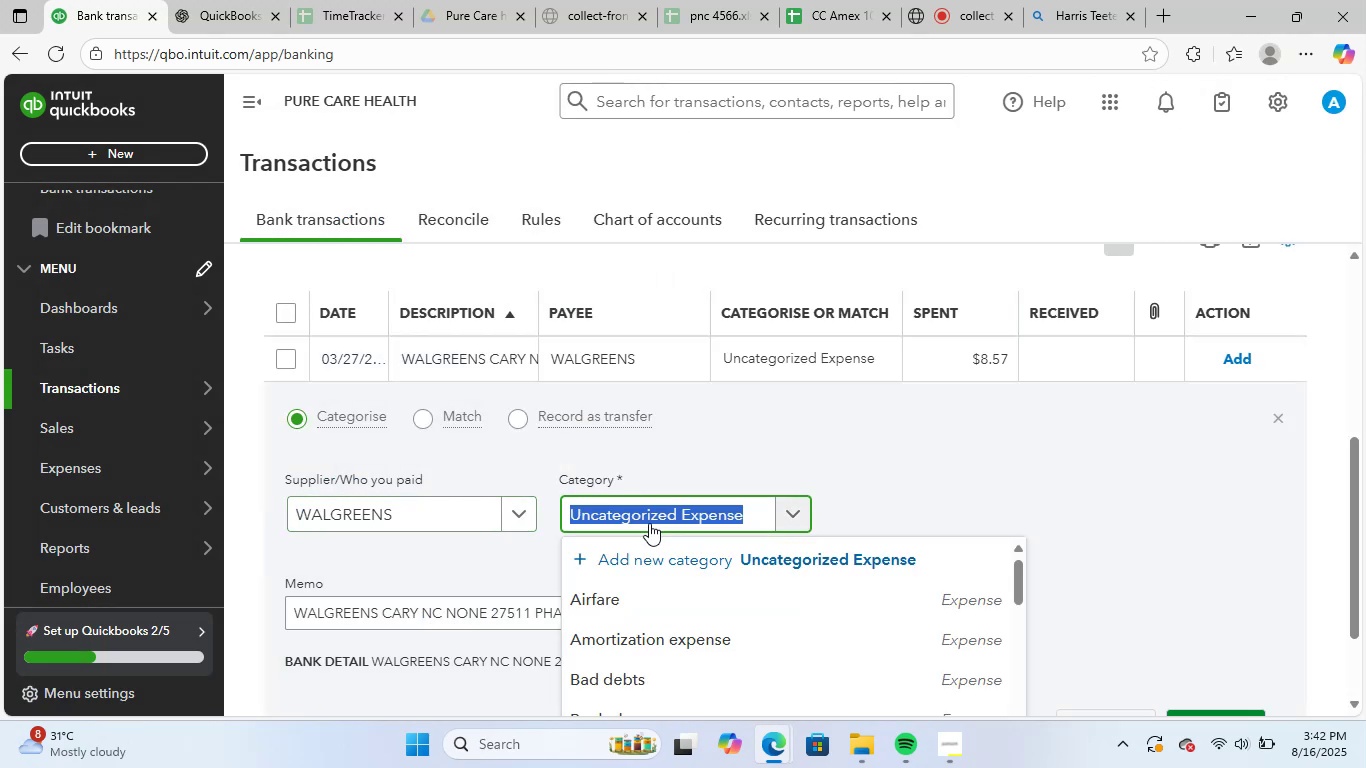 
type(medi)
 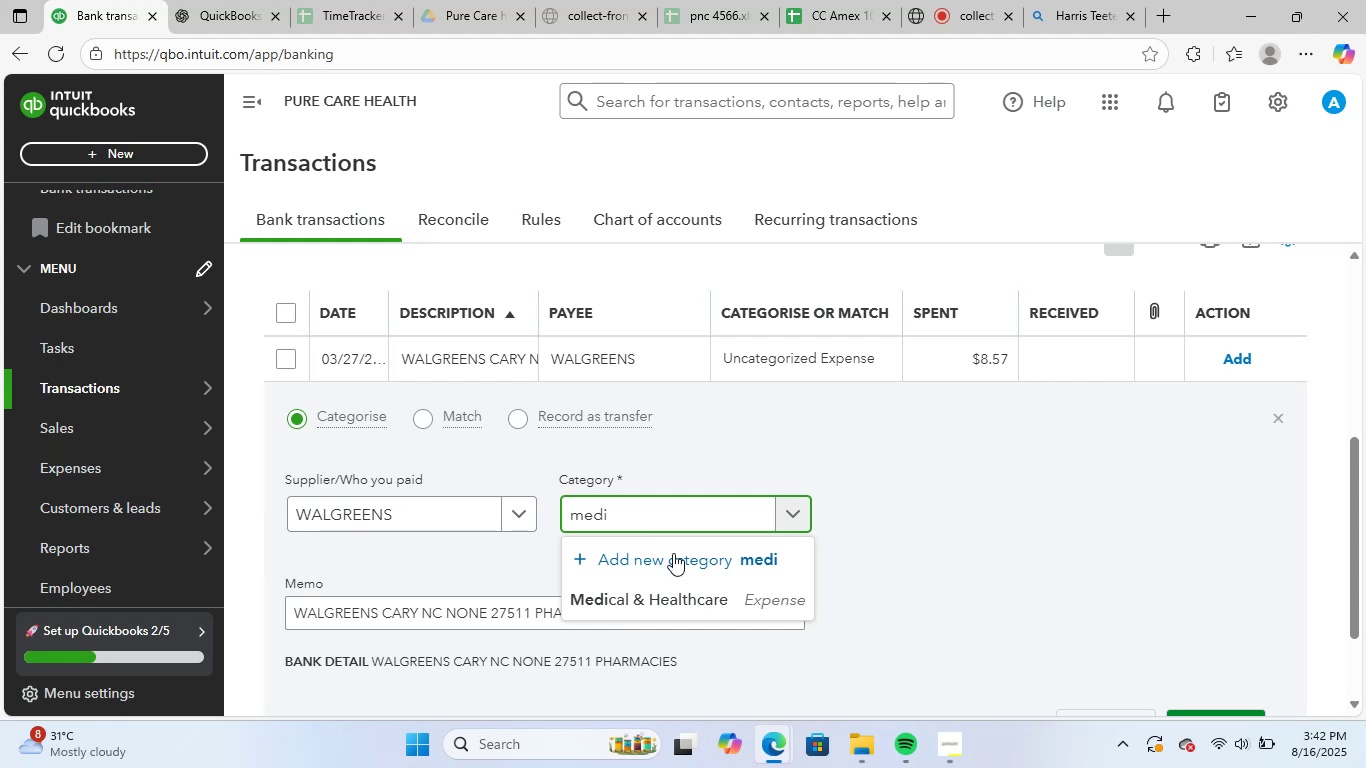 
left_click([687, 610])
 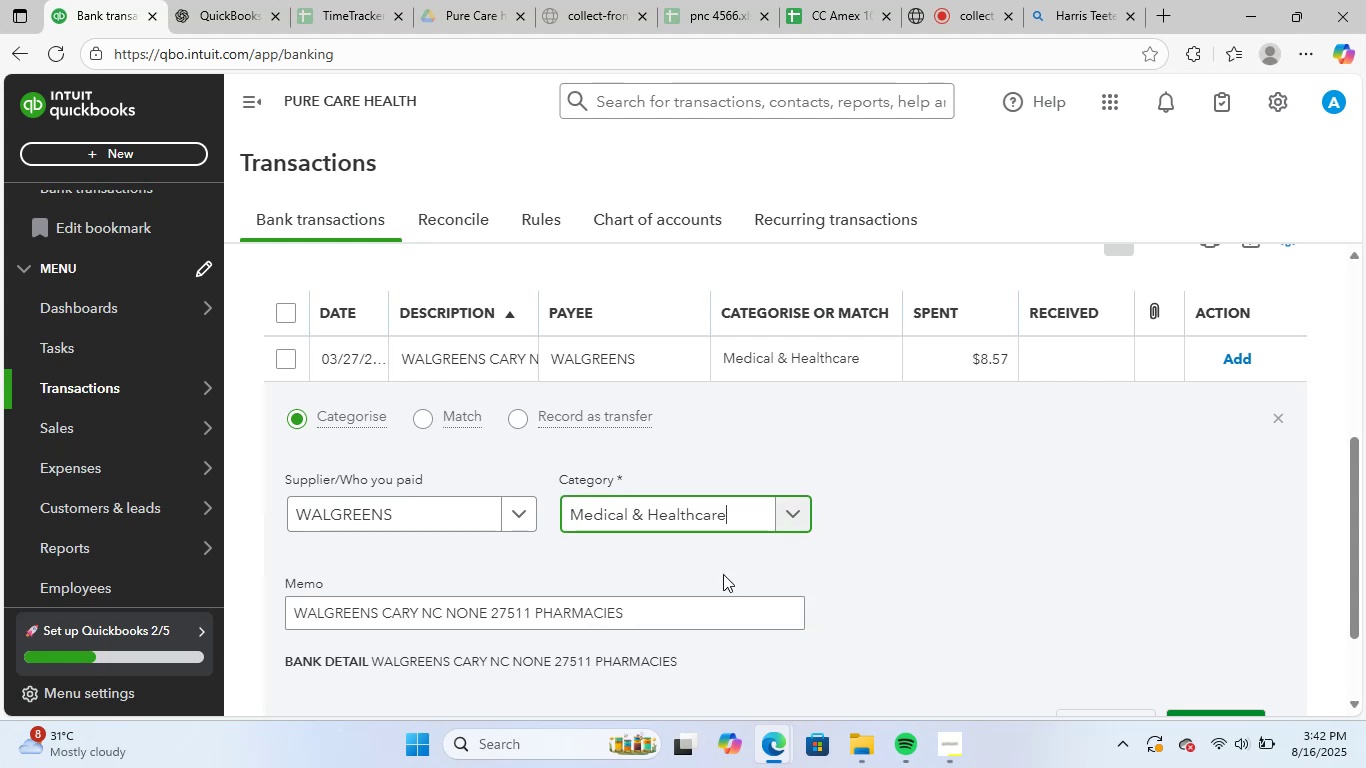 
scroll: coordinate [1032, 548], scroll_direction: down, amount: 2.0
 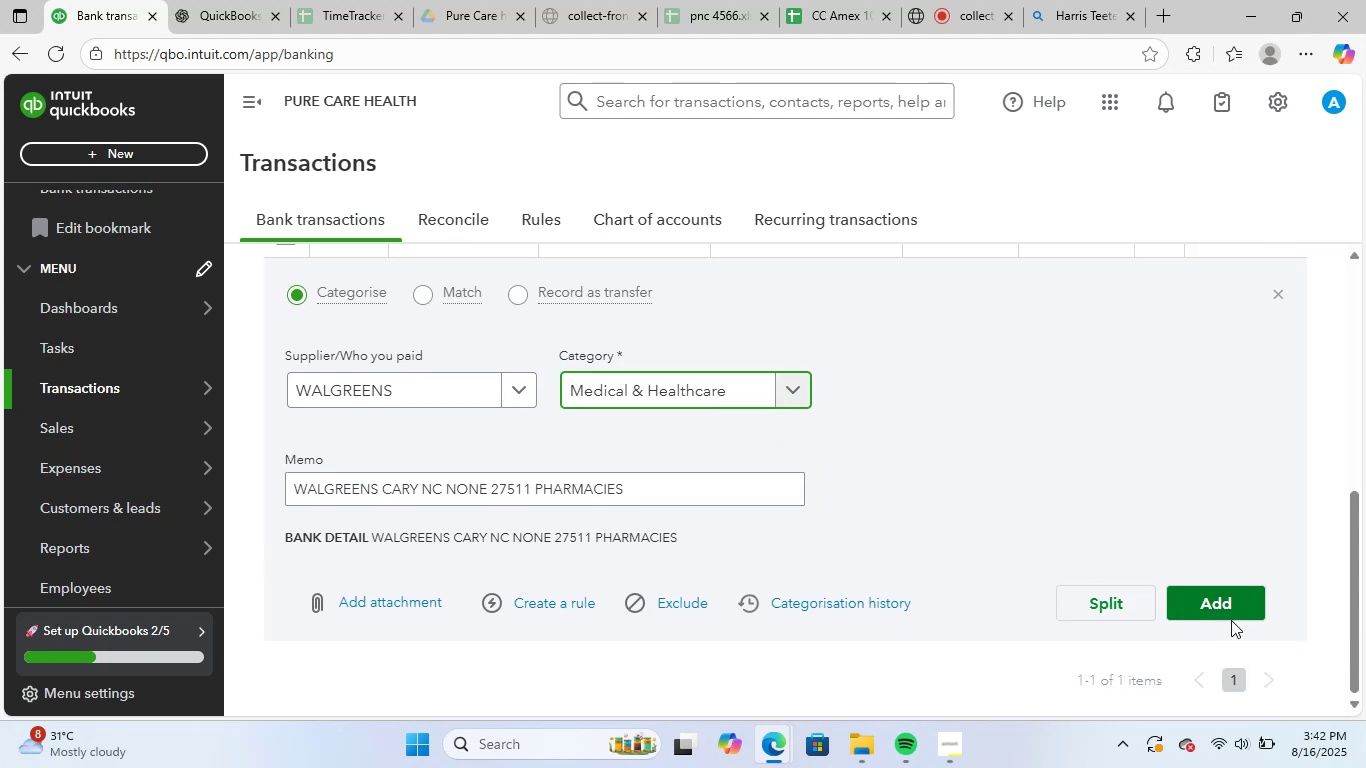 
left_click([1234, 598])
 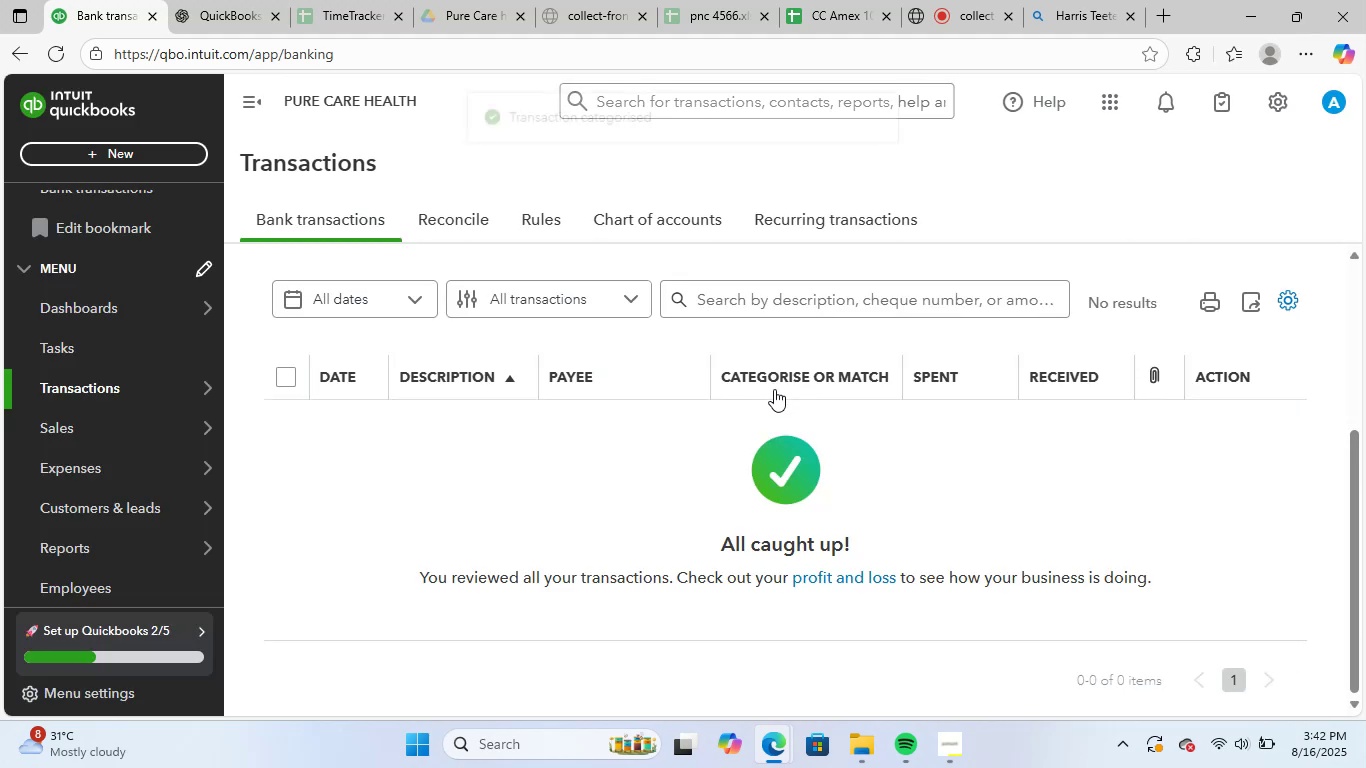 
scroll: coordinate [743, 500], scroll_direction: up, amount: 6.0
 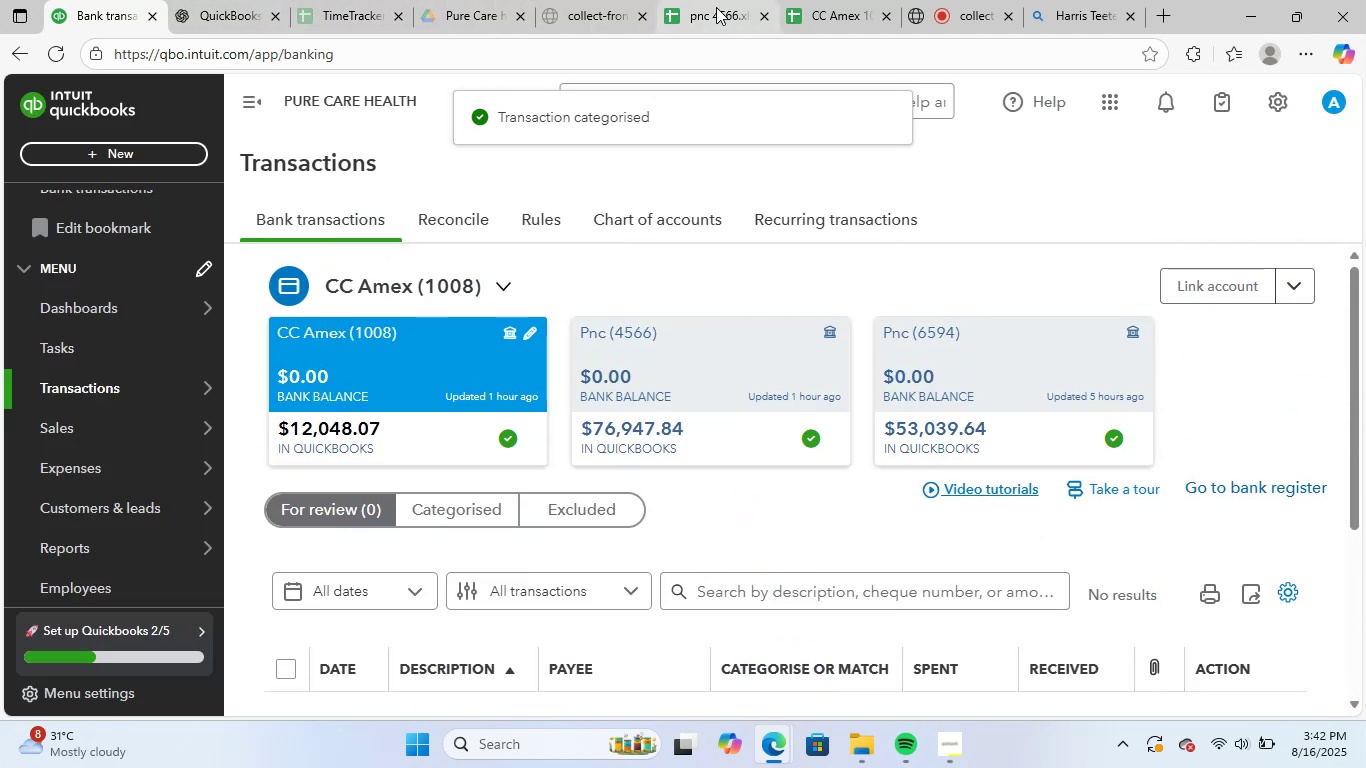 
left_click([830, 1])
 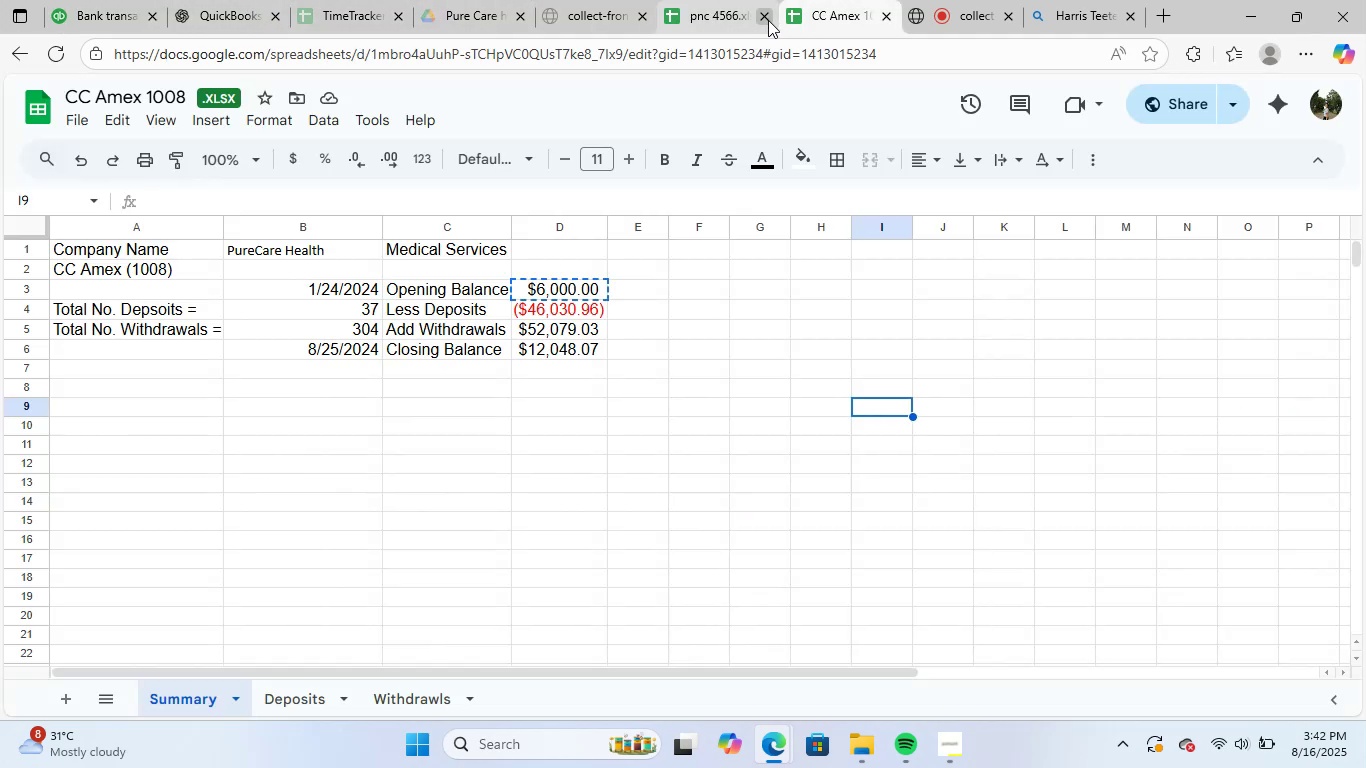 
left_click([578, 343])
 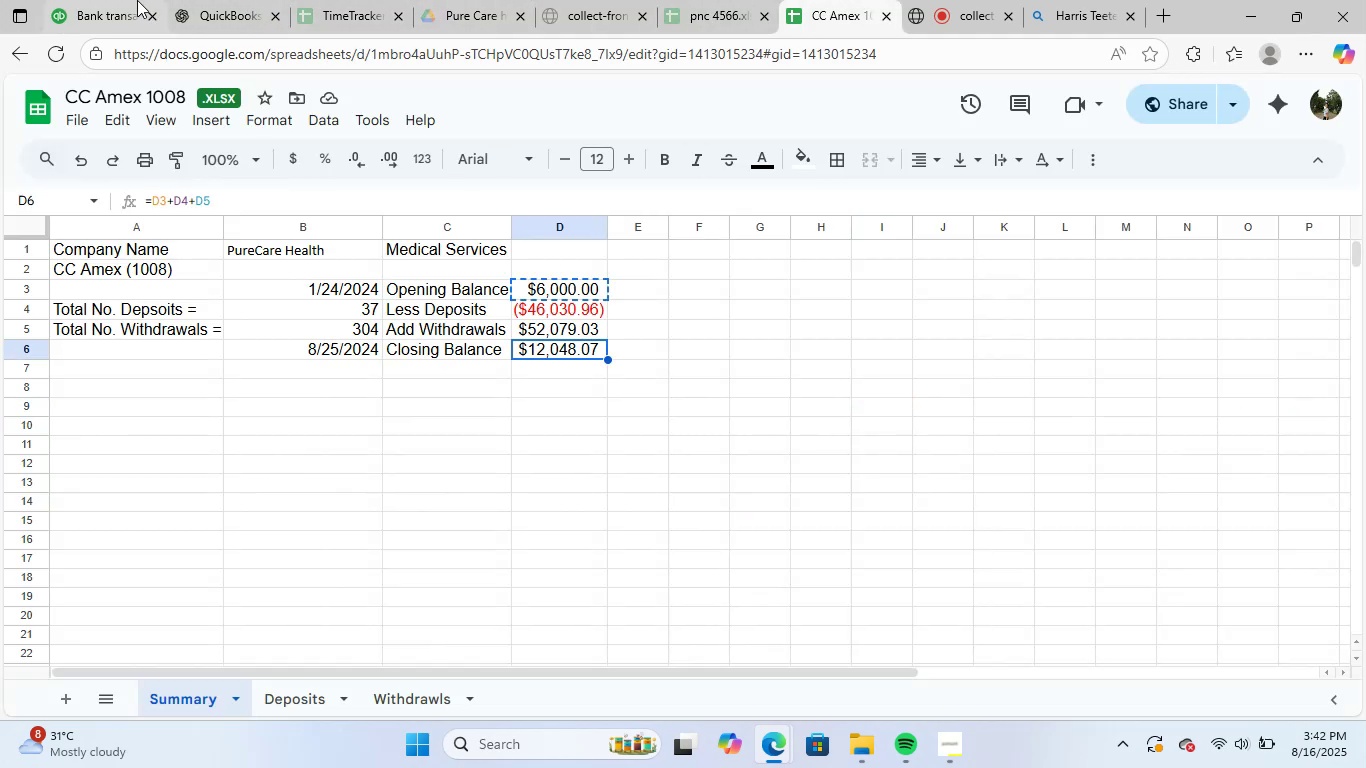 
left_click([109, 0])
 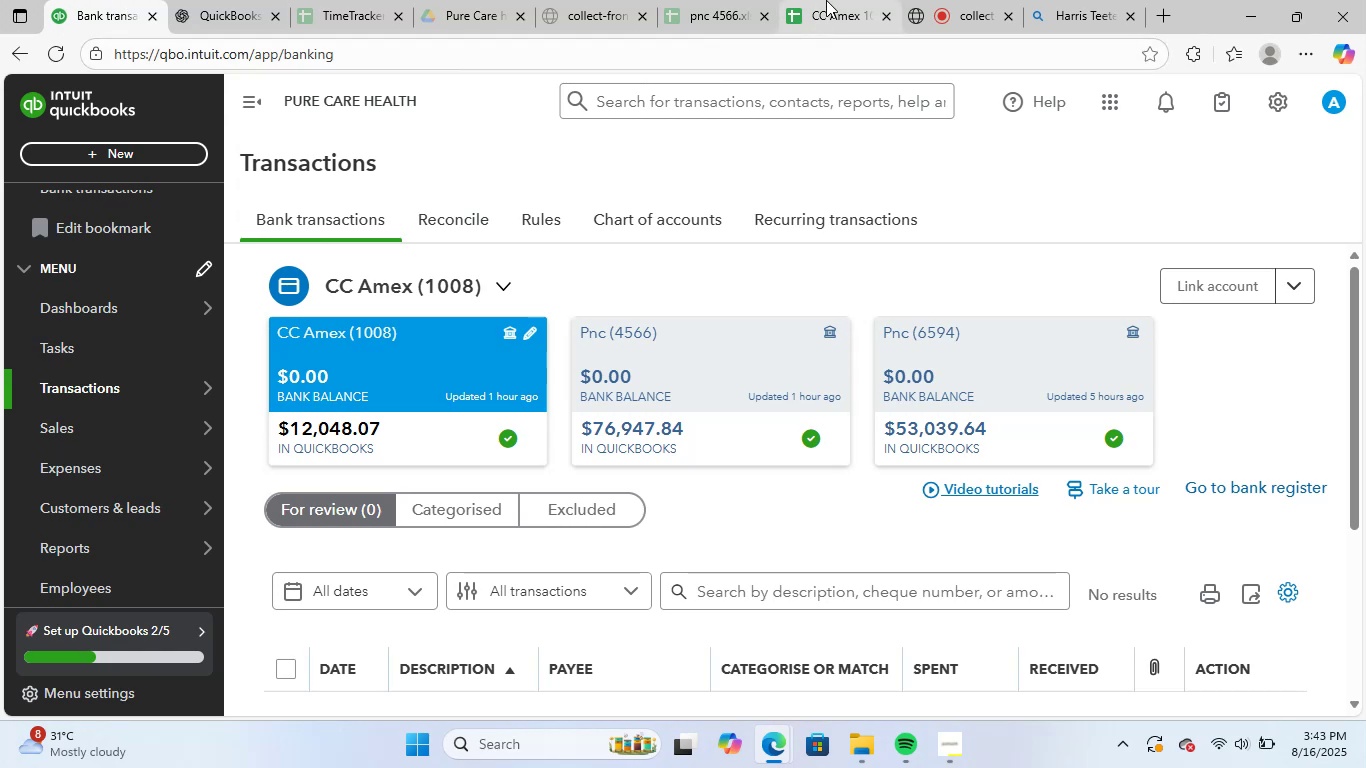 
double_click([708, 6])
 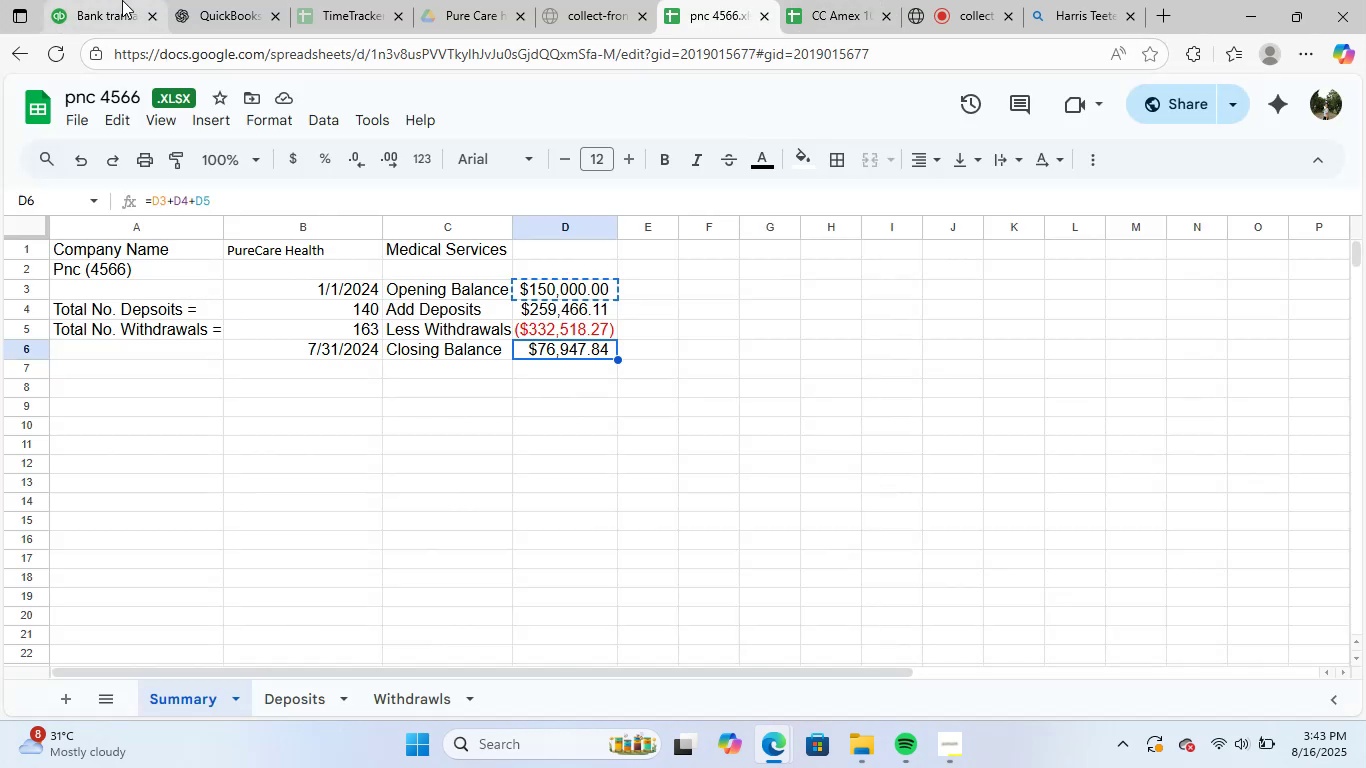 
left_click([122, 0])
 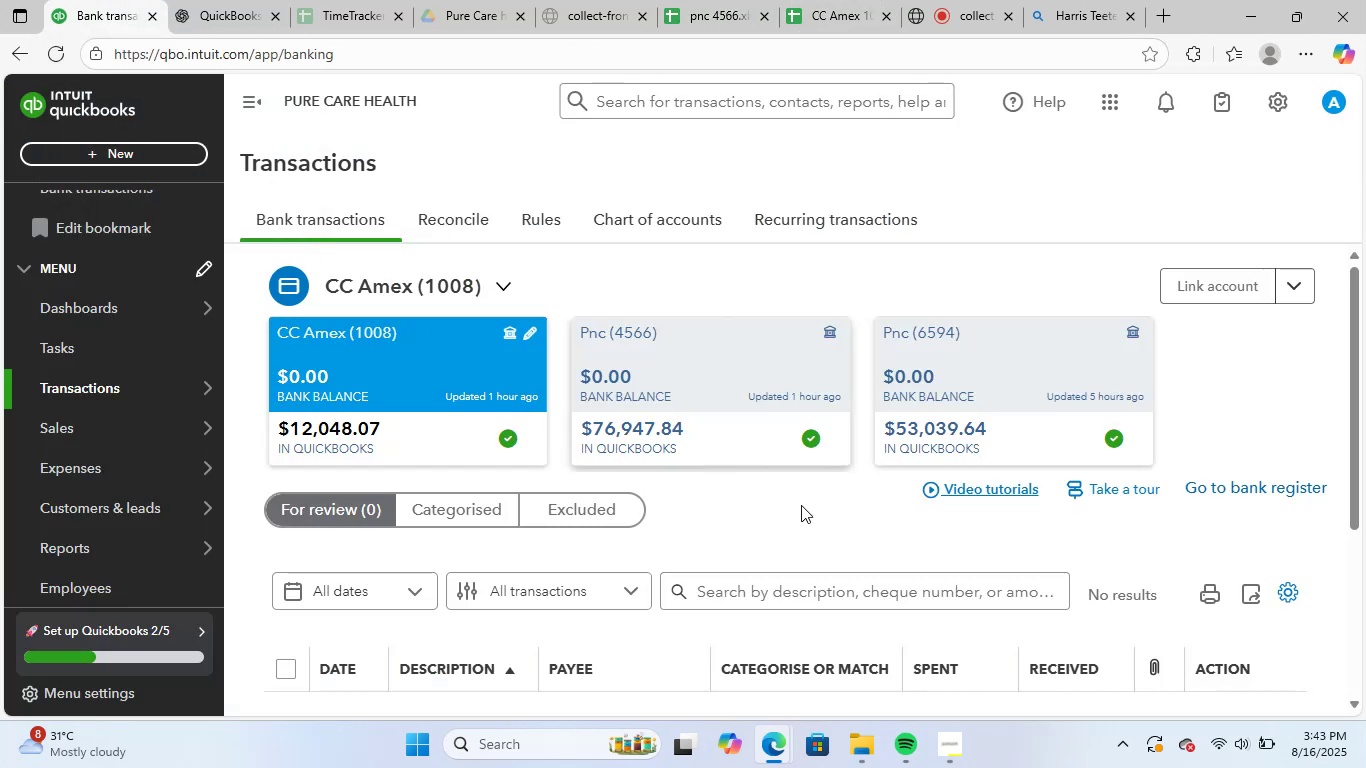 
left_click([838, 558])
 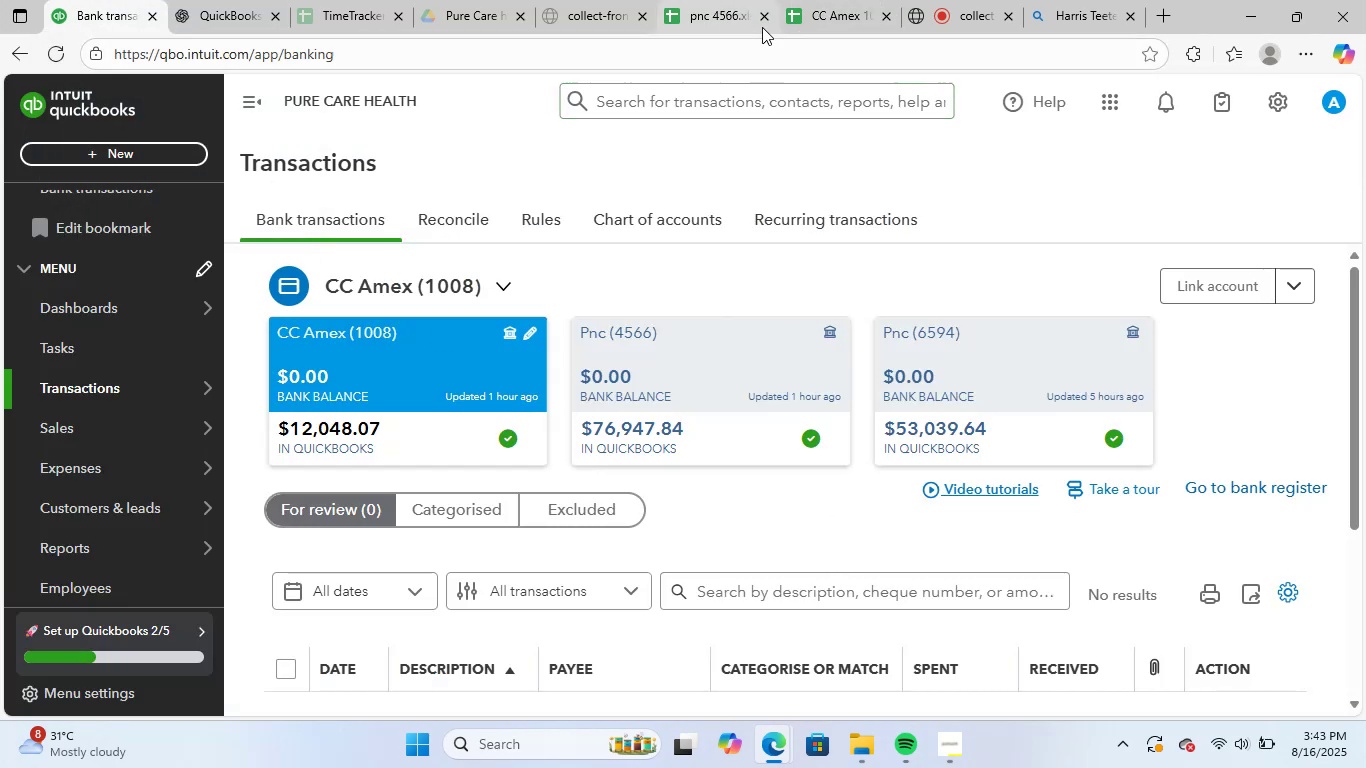 
left_click([767, 10])
 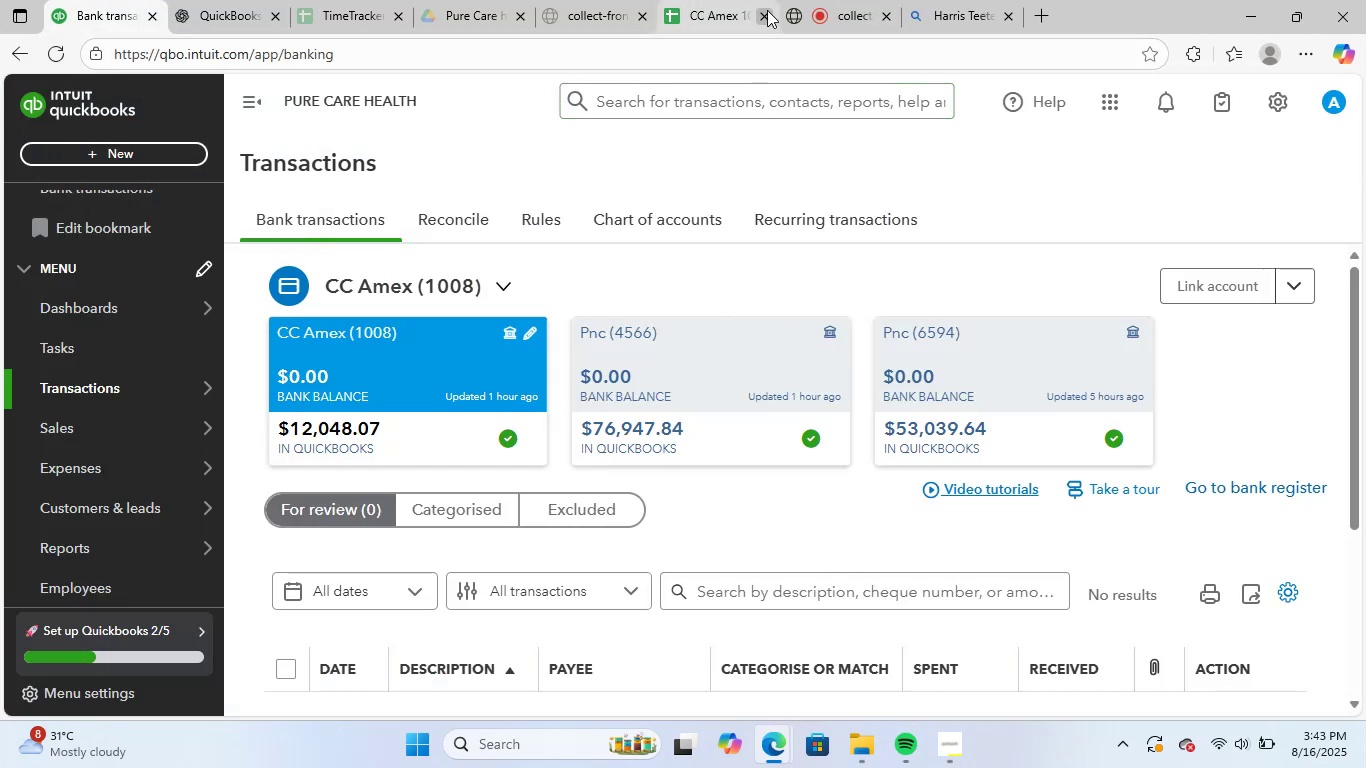 
left_click([767, 10])
 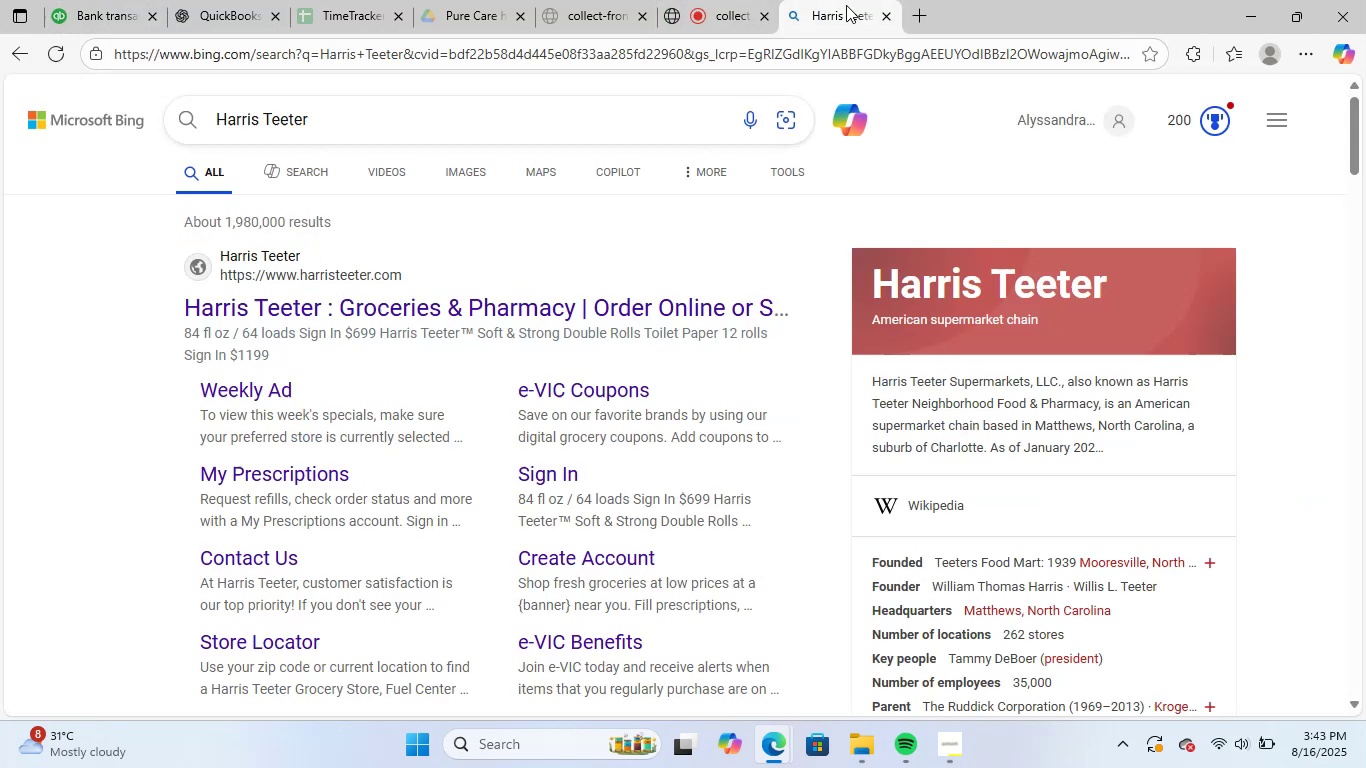 
double_click([886, 18])
 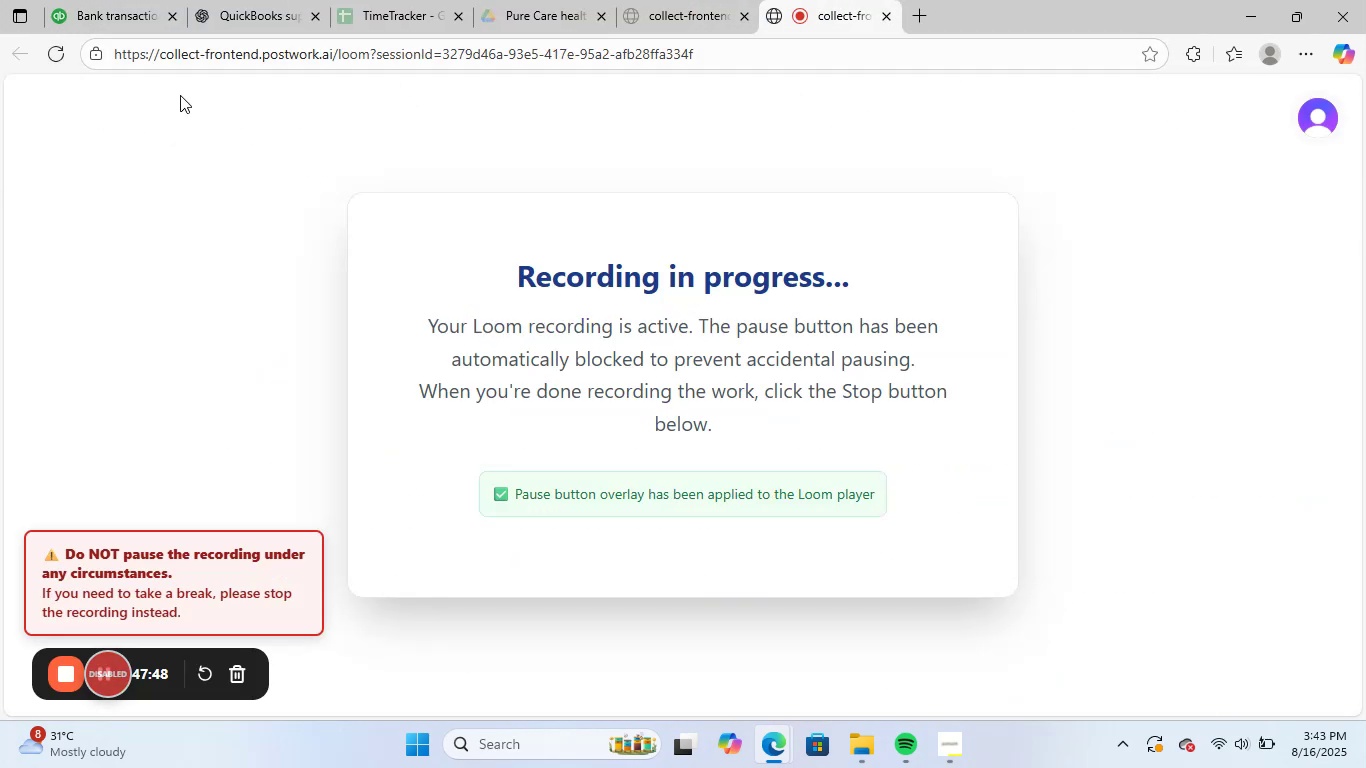 
left_click([121, 2])
 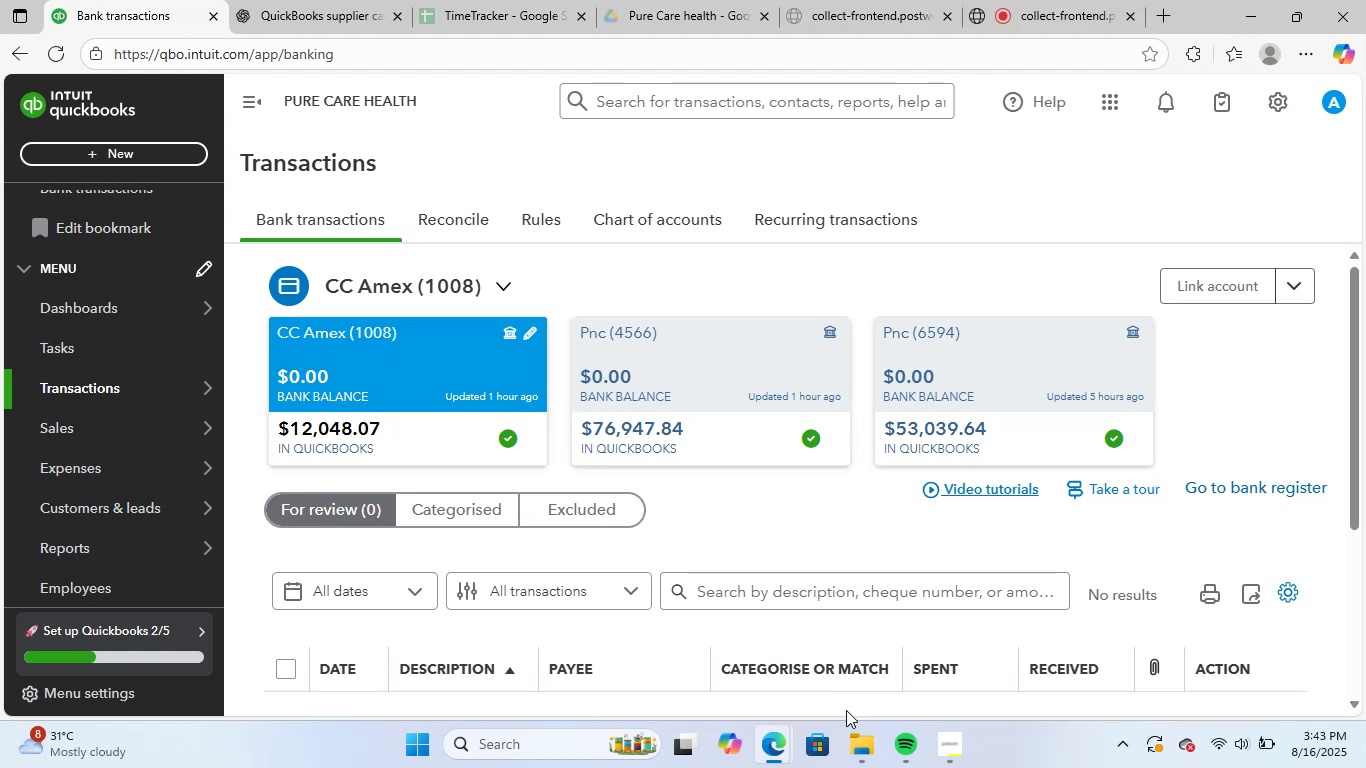 
left_click([533, 744])
 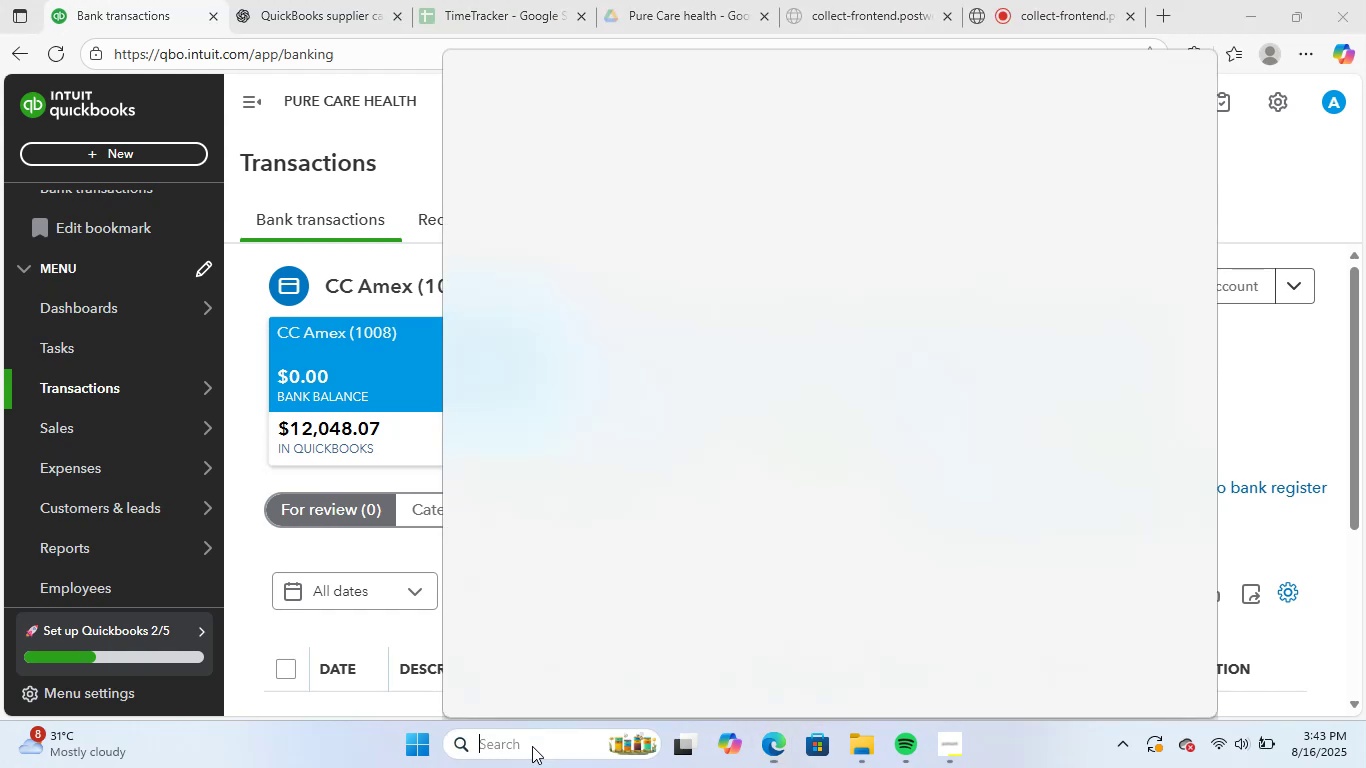 
type(sp)
key(Backspace)
type(n)
key(Backspace)
 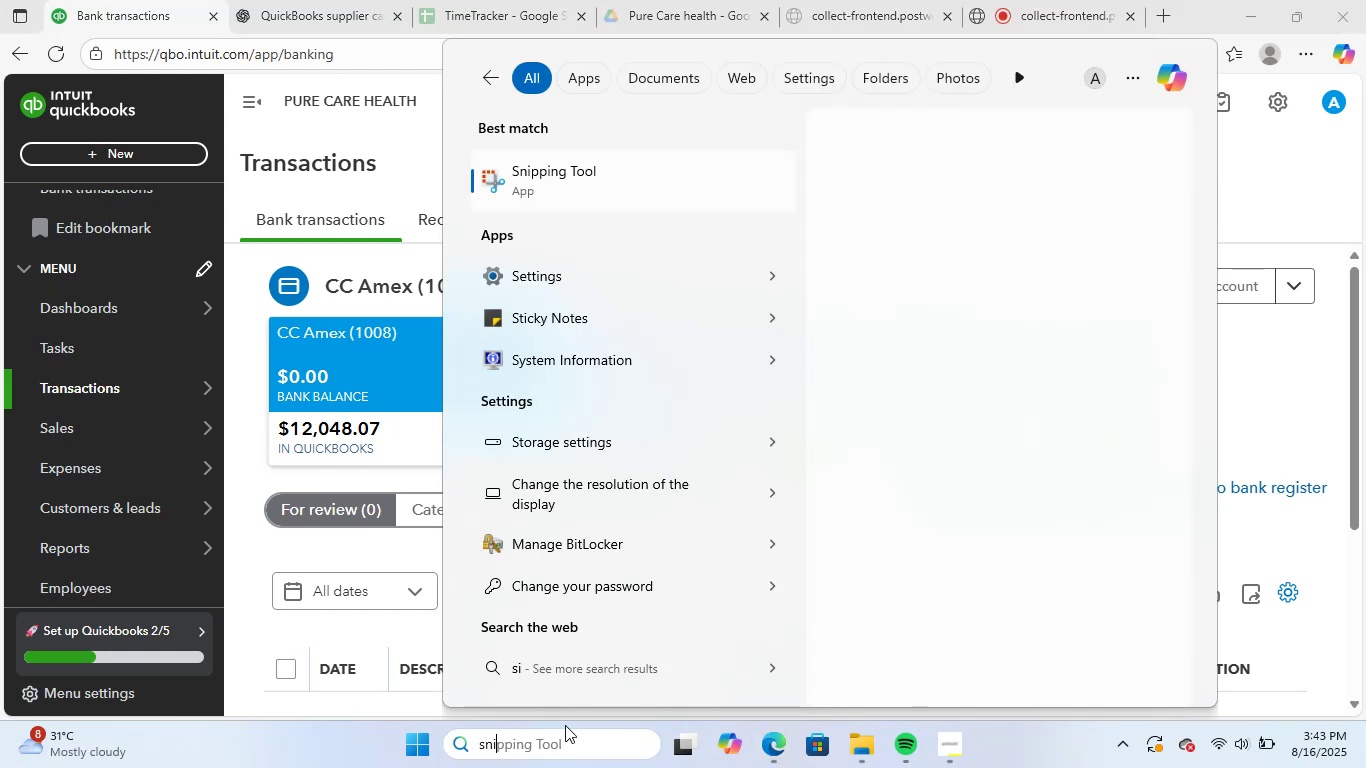 
hold_key(key=I, duration=1.91)
 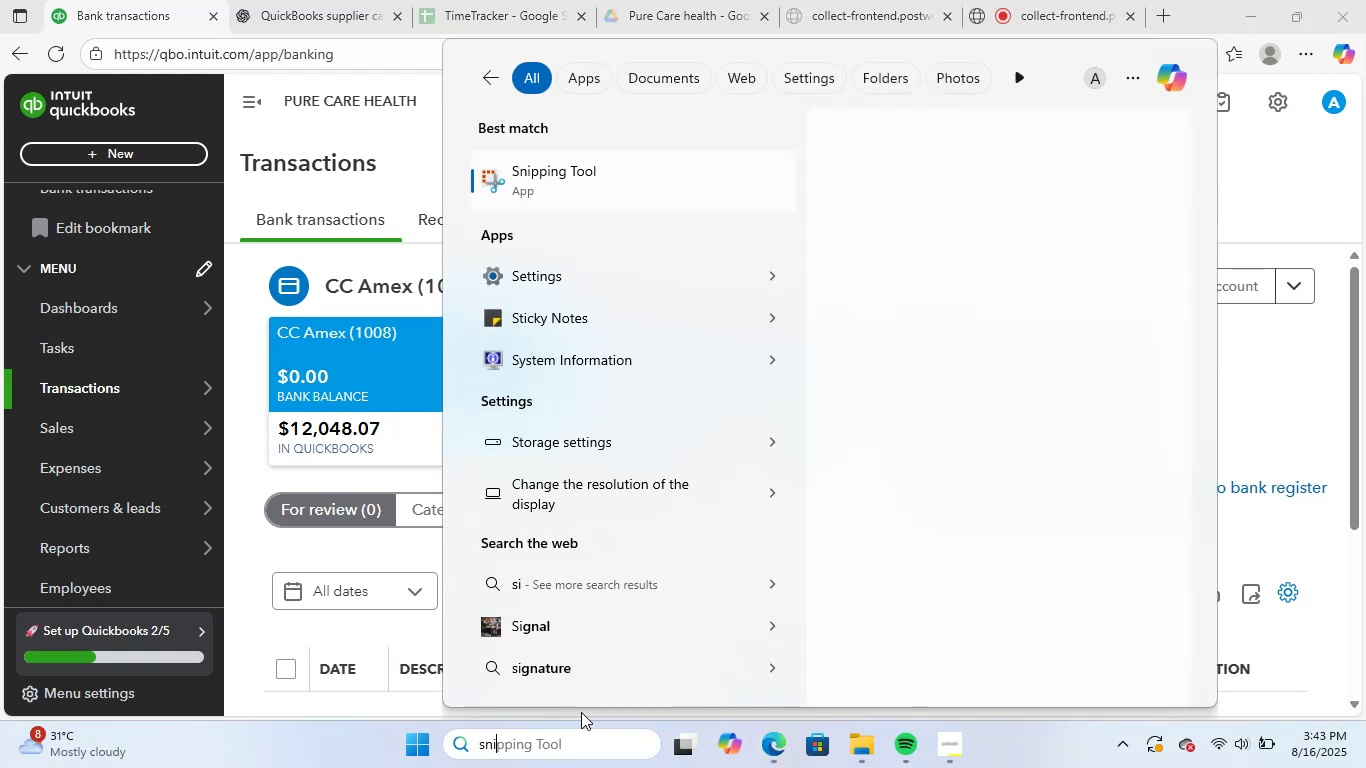 
left_click([651, 178])
 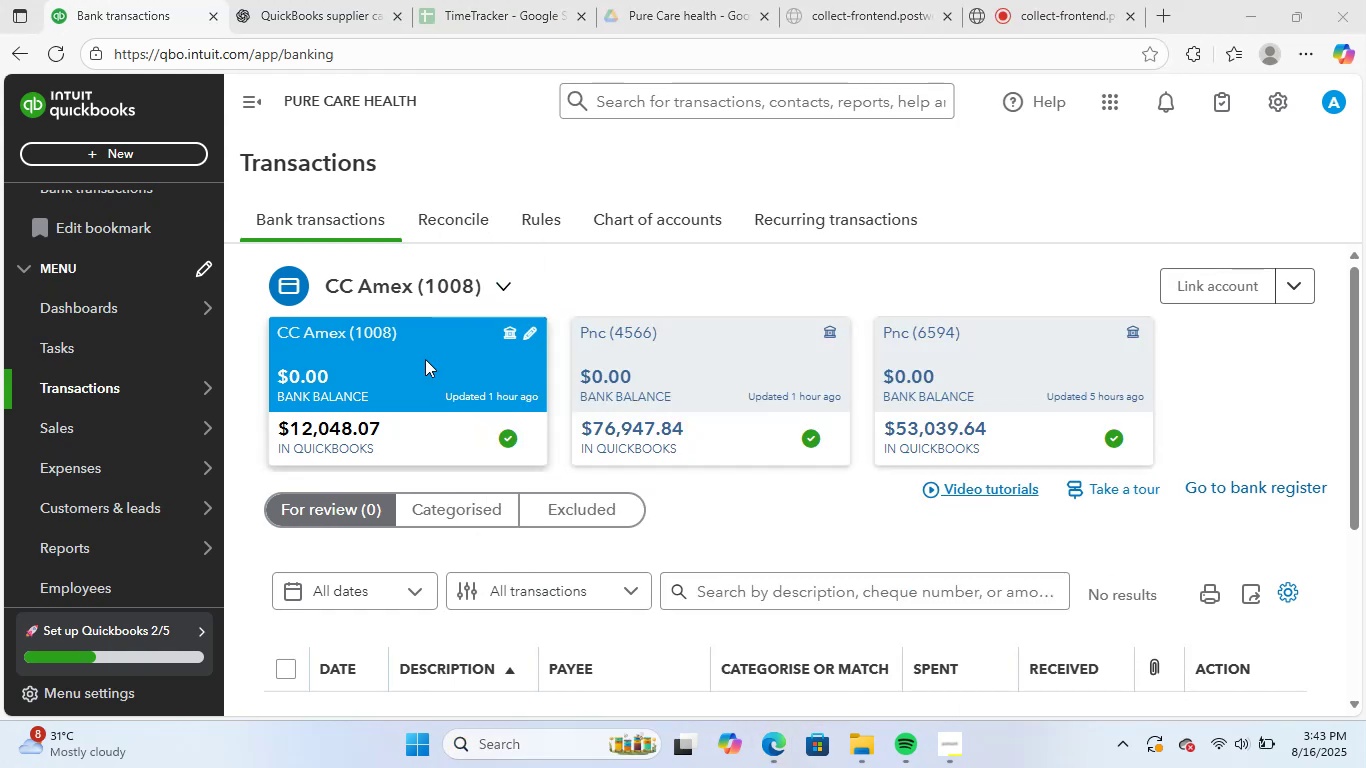 
left_click([93, 62])
 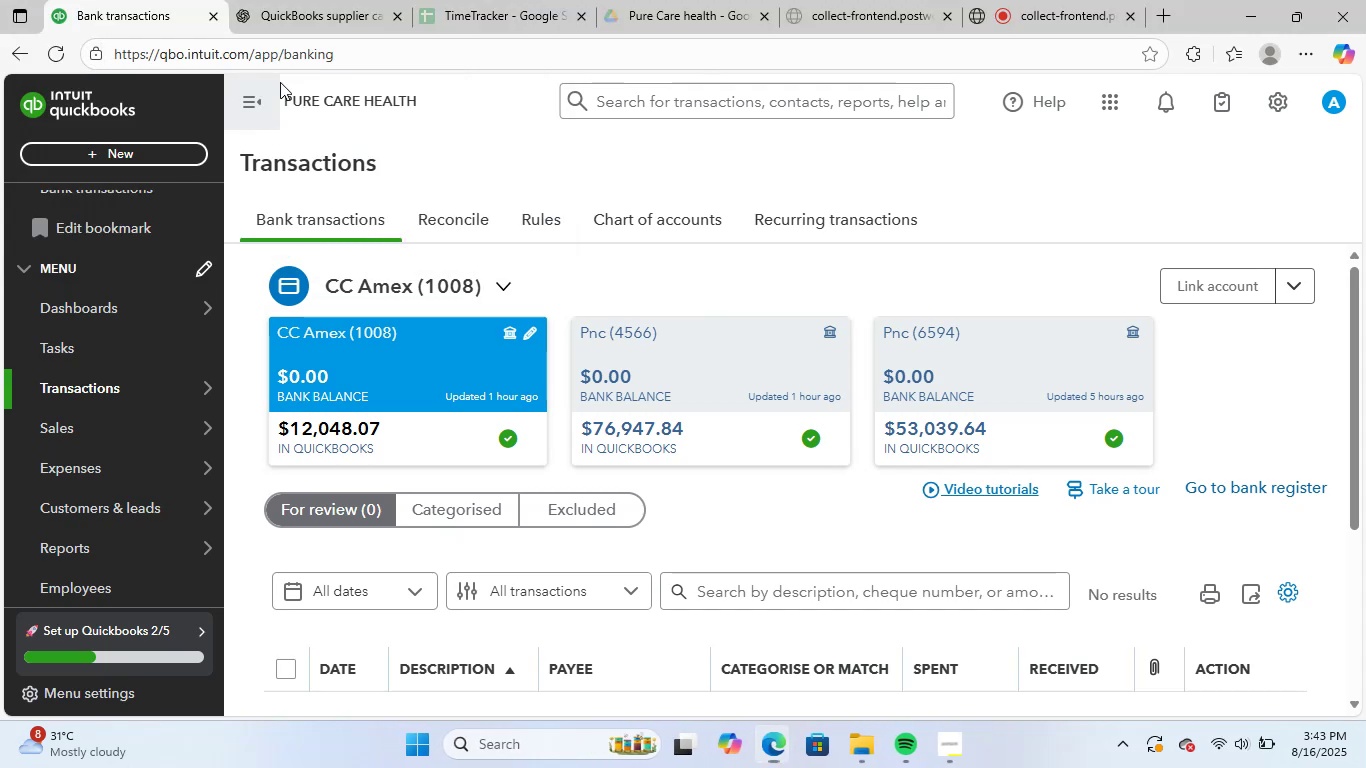 
left_click_drag(start_coordinate=[247, 76], to_coordinate=[1198, 476])
 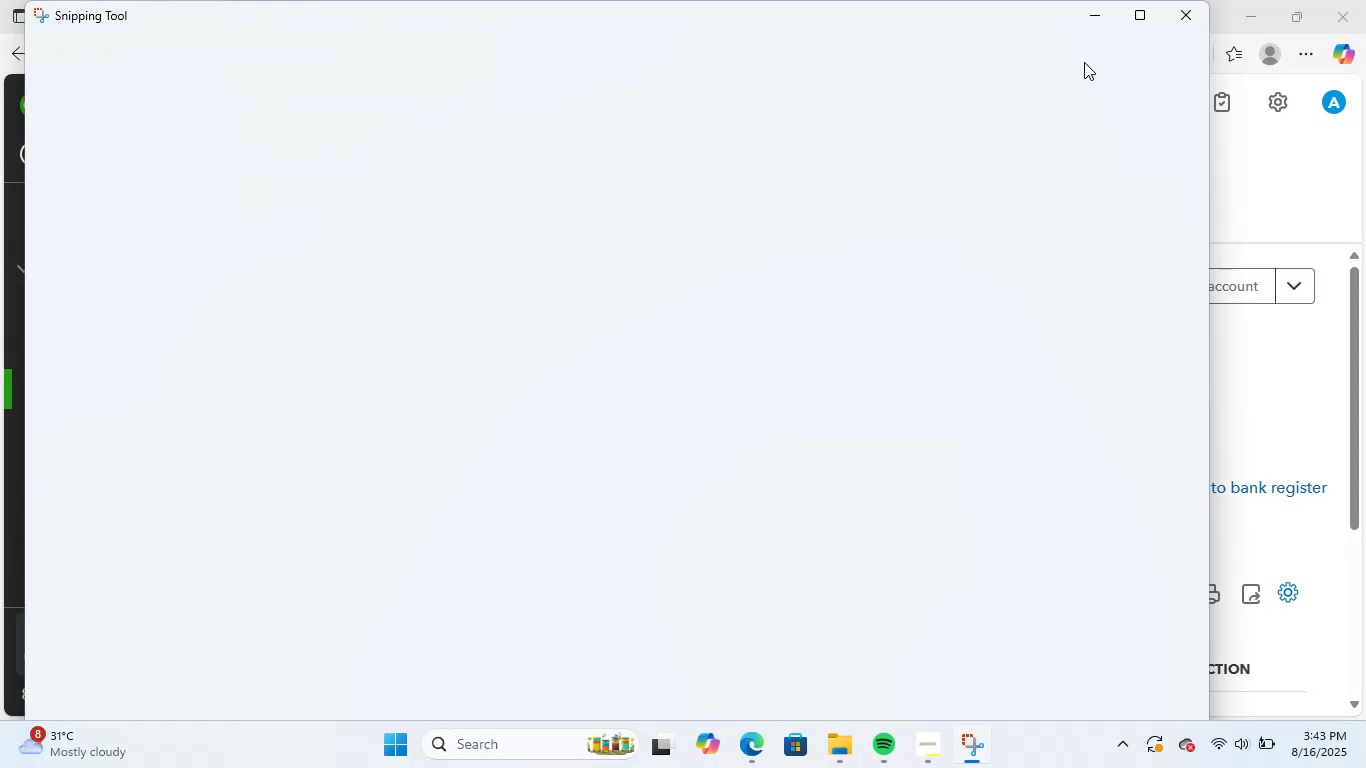 
left_click([1091, 64])
 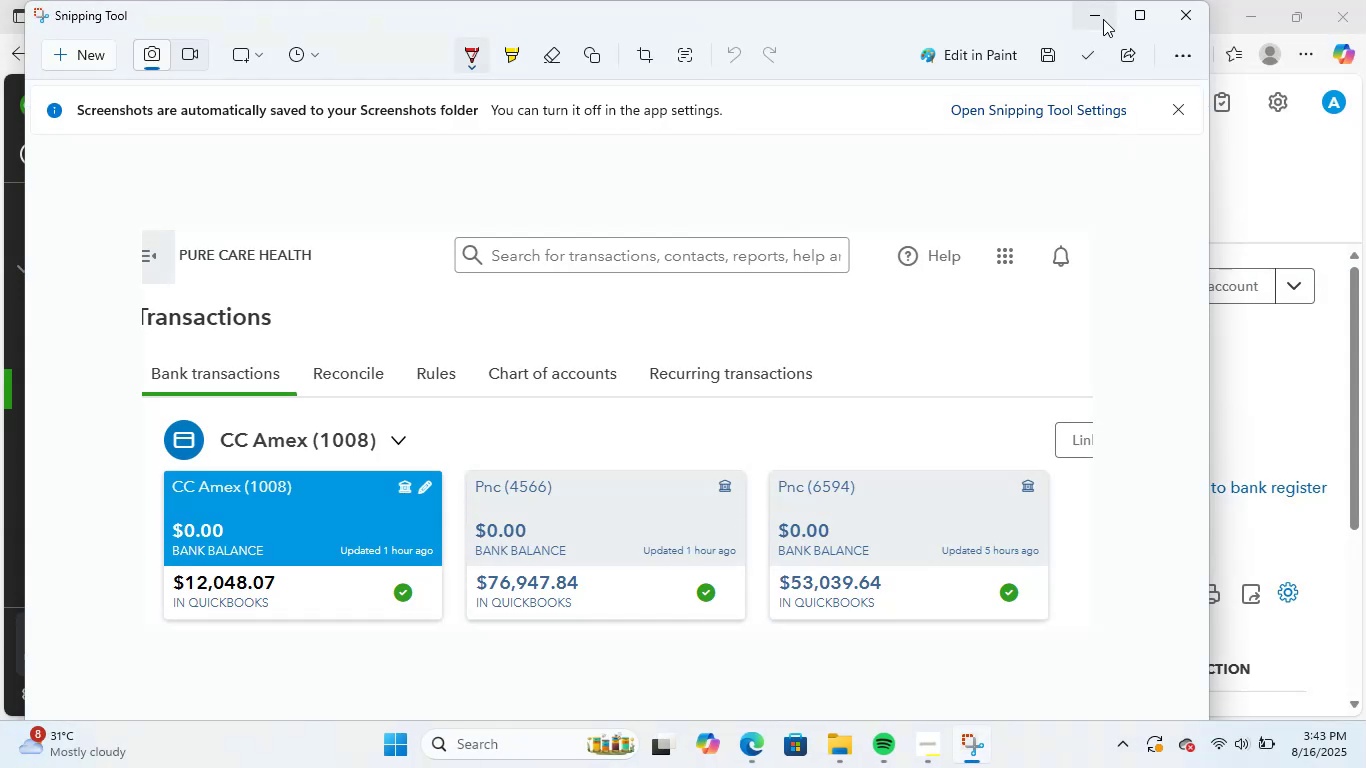 